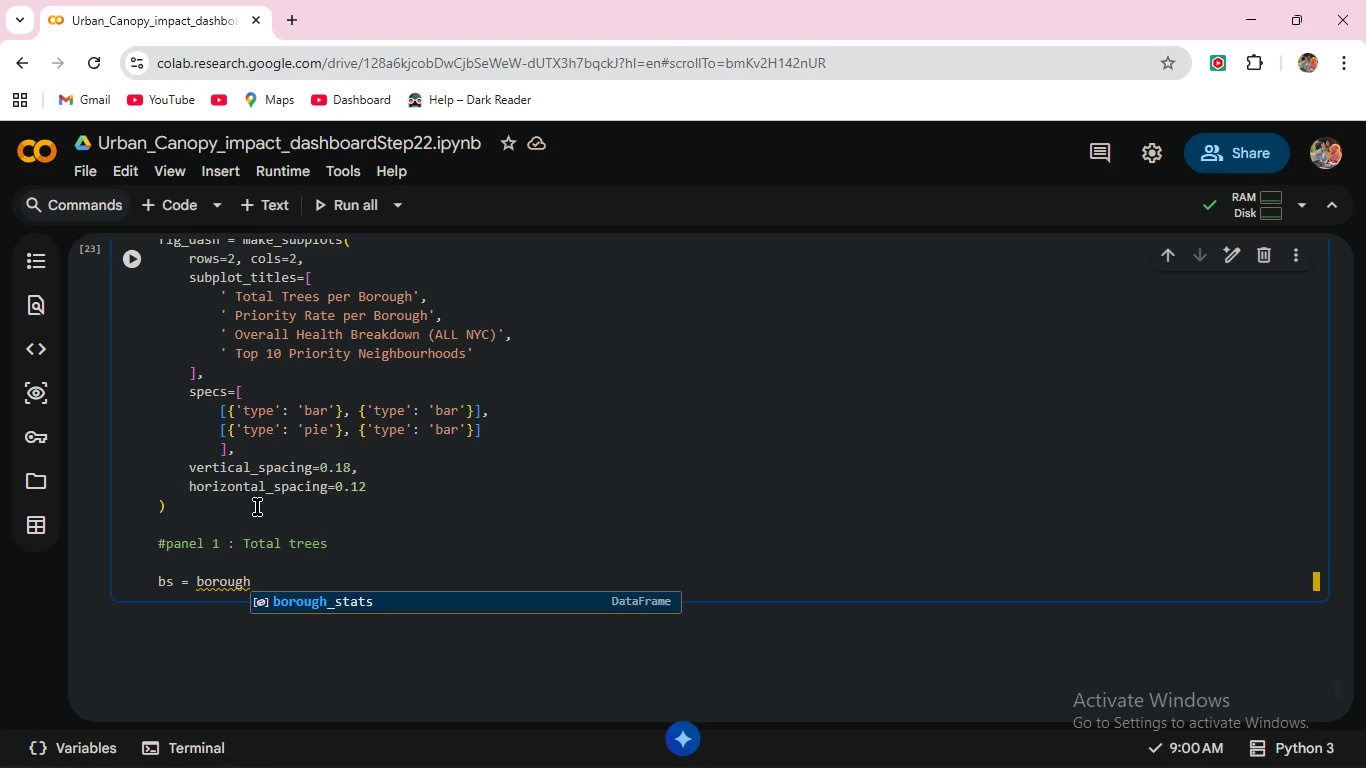 
key(Enter)
 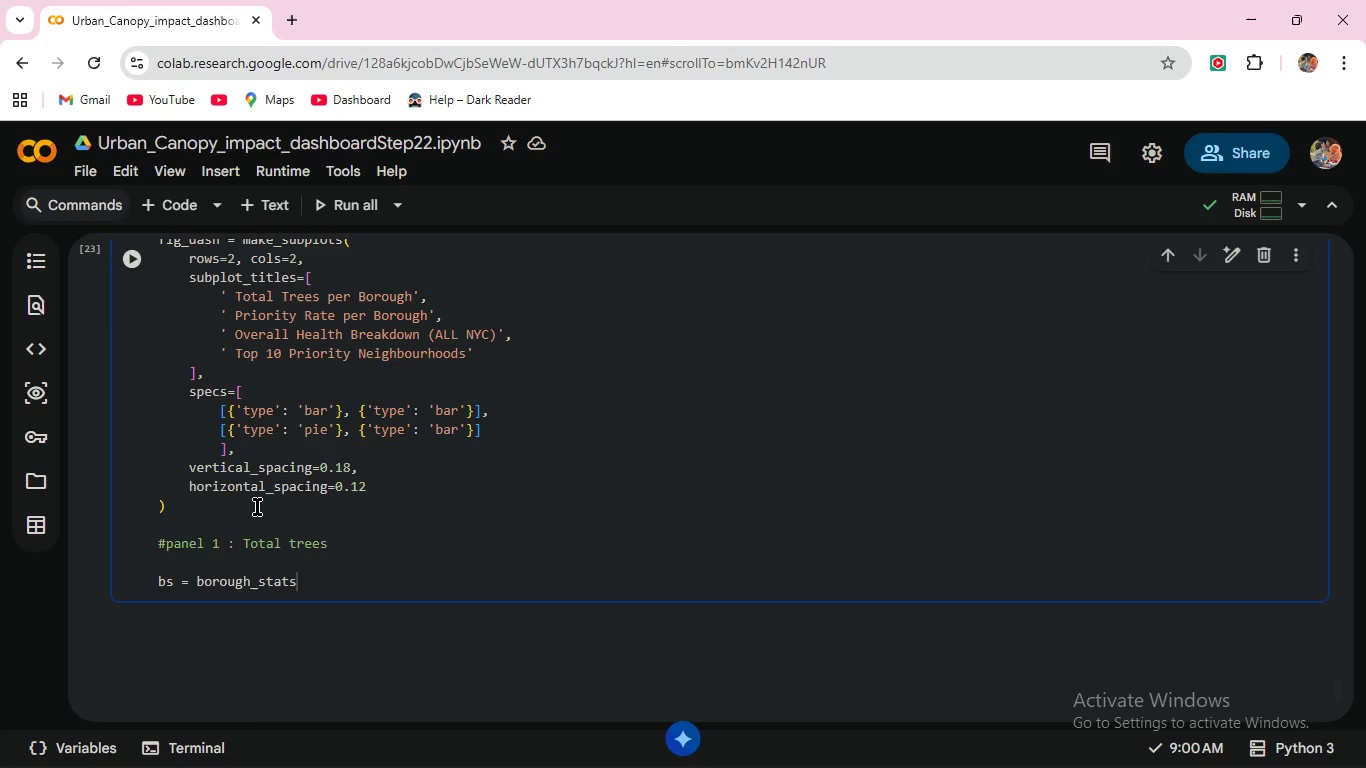 
type(.sort)
 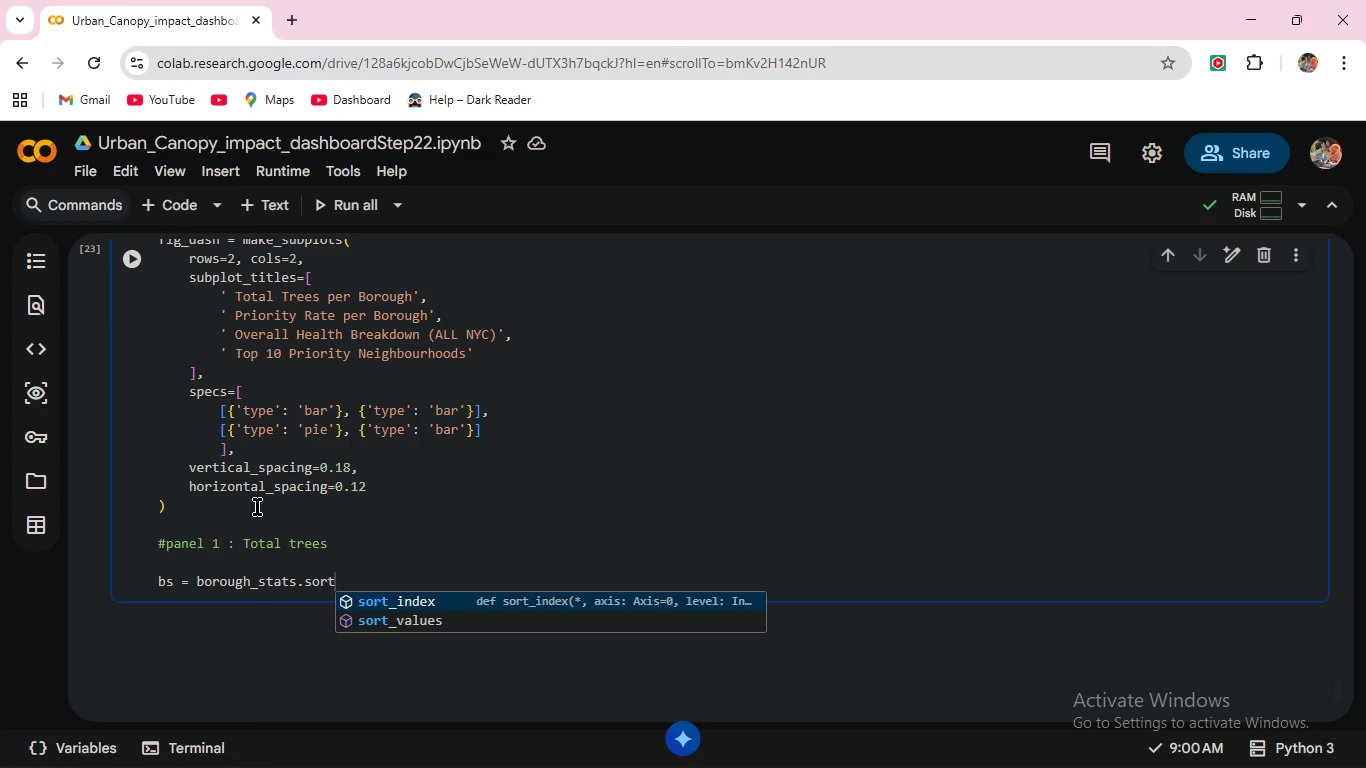 
key(ArrowDown)
 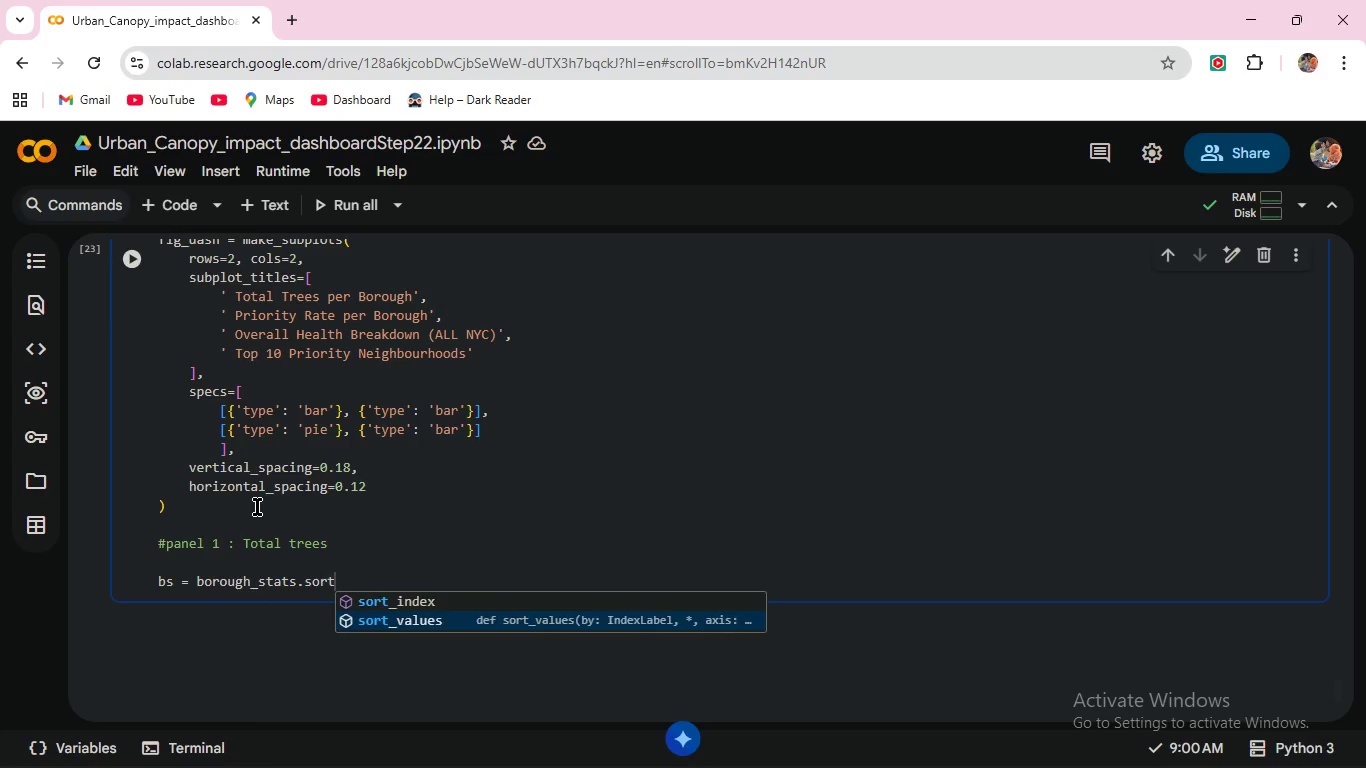 
key(Enter)
 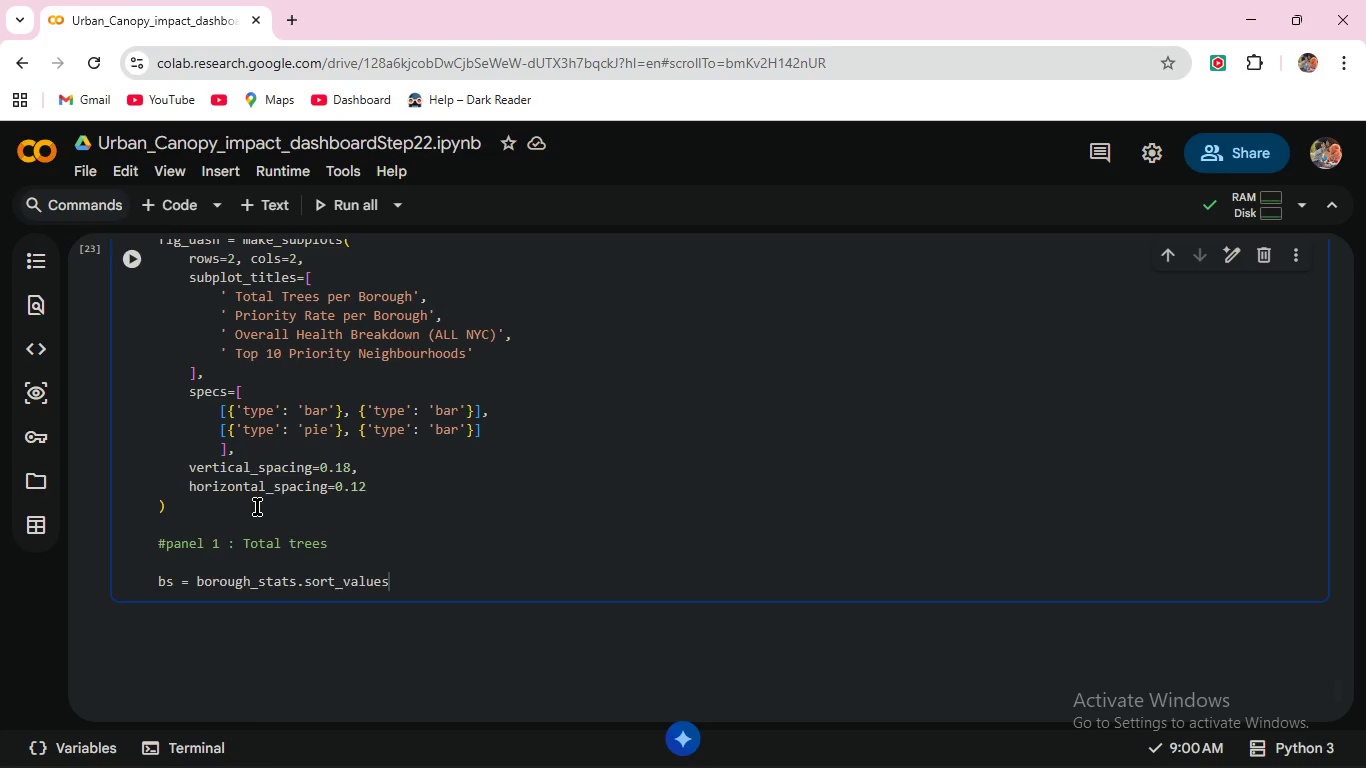 
type(('total_trees)
 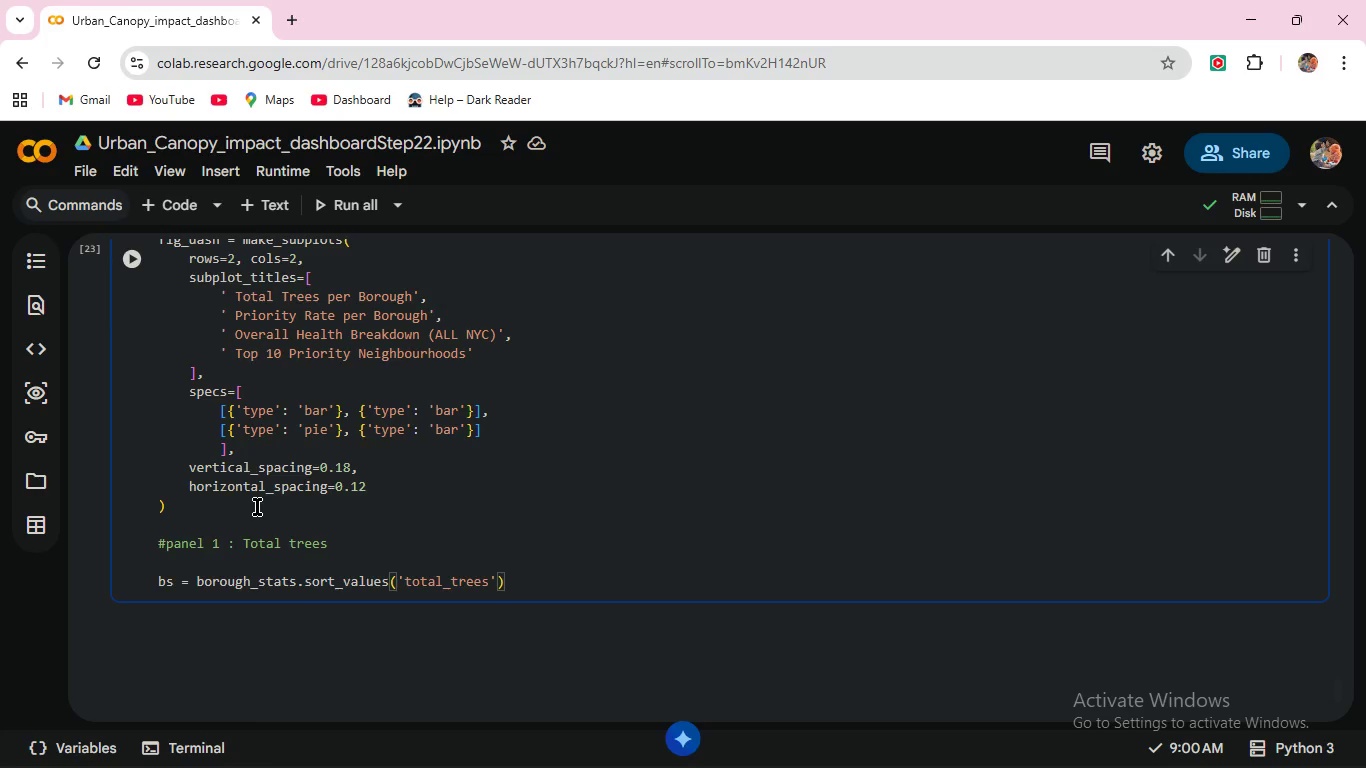 
key(ArrowRight)
 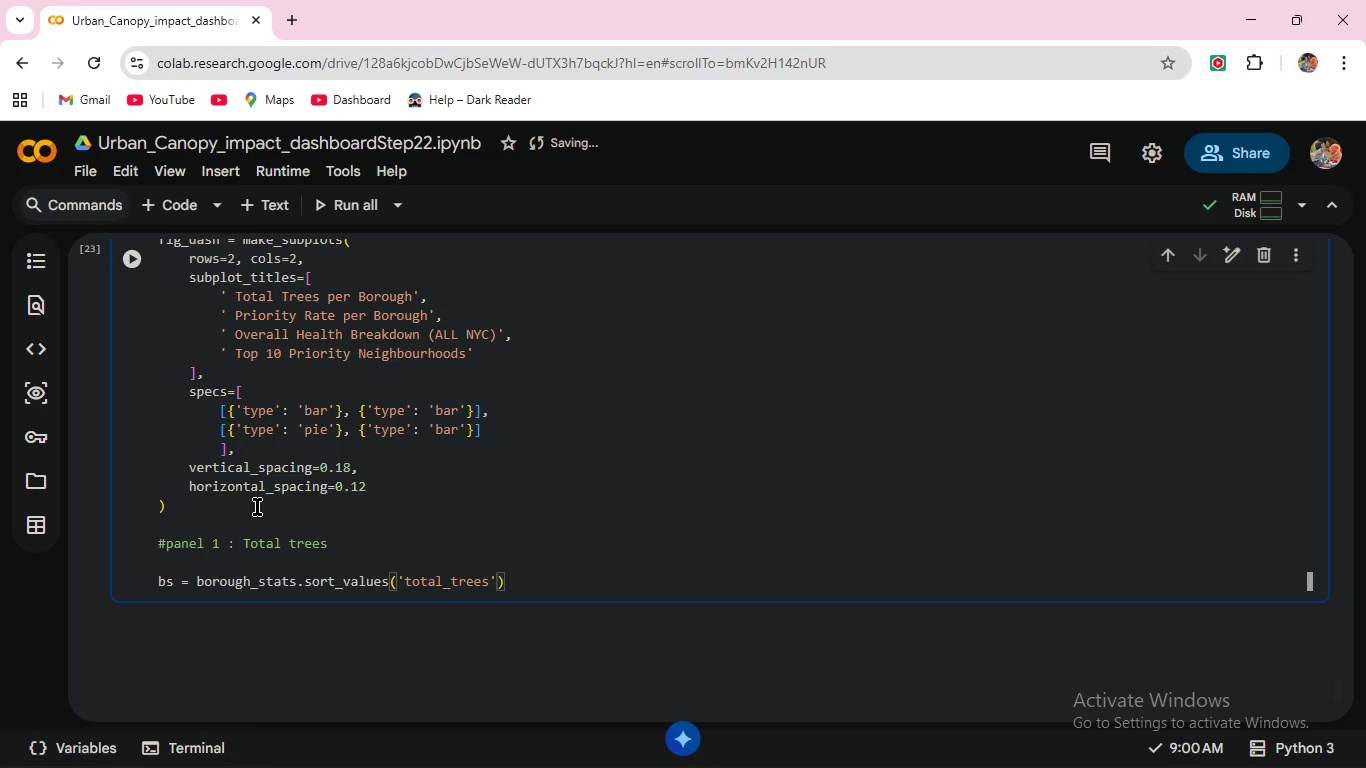 
key(Comma)
 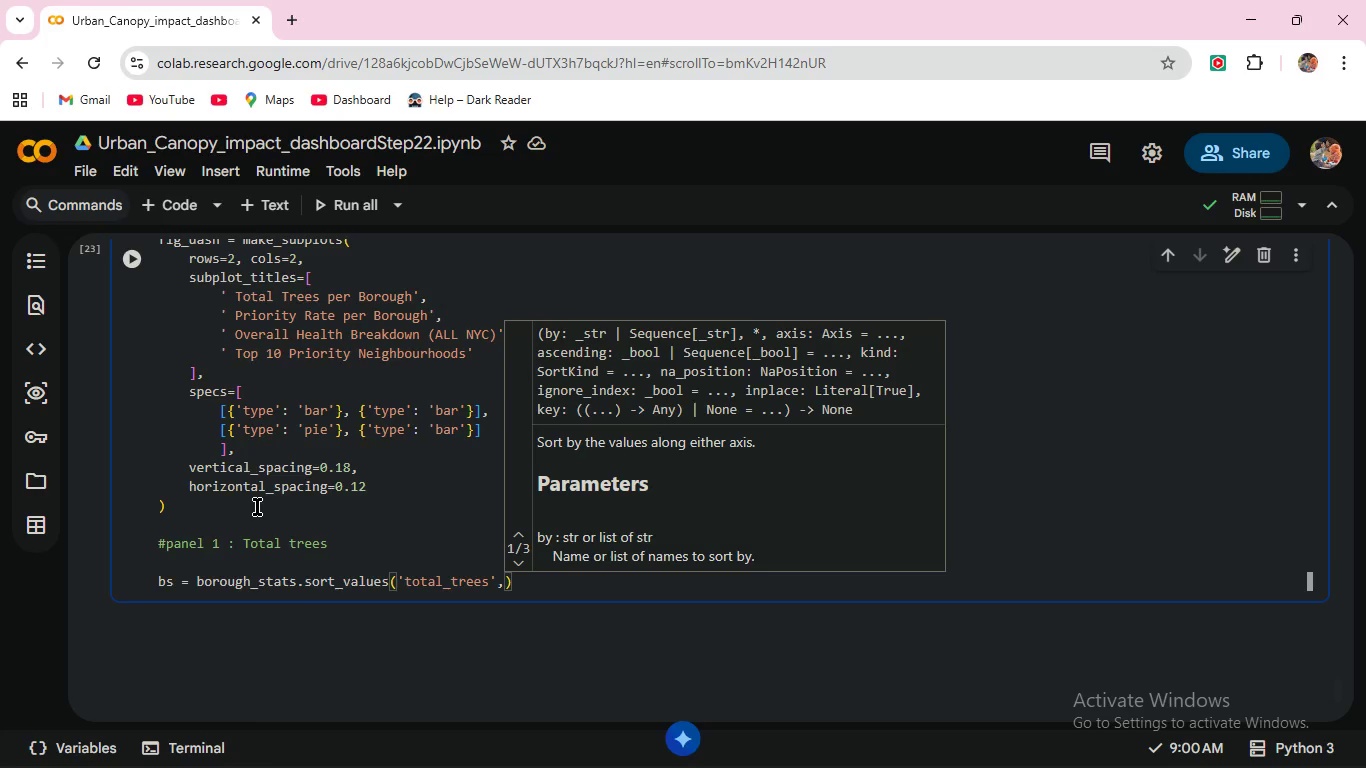 
type( ascend)
 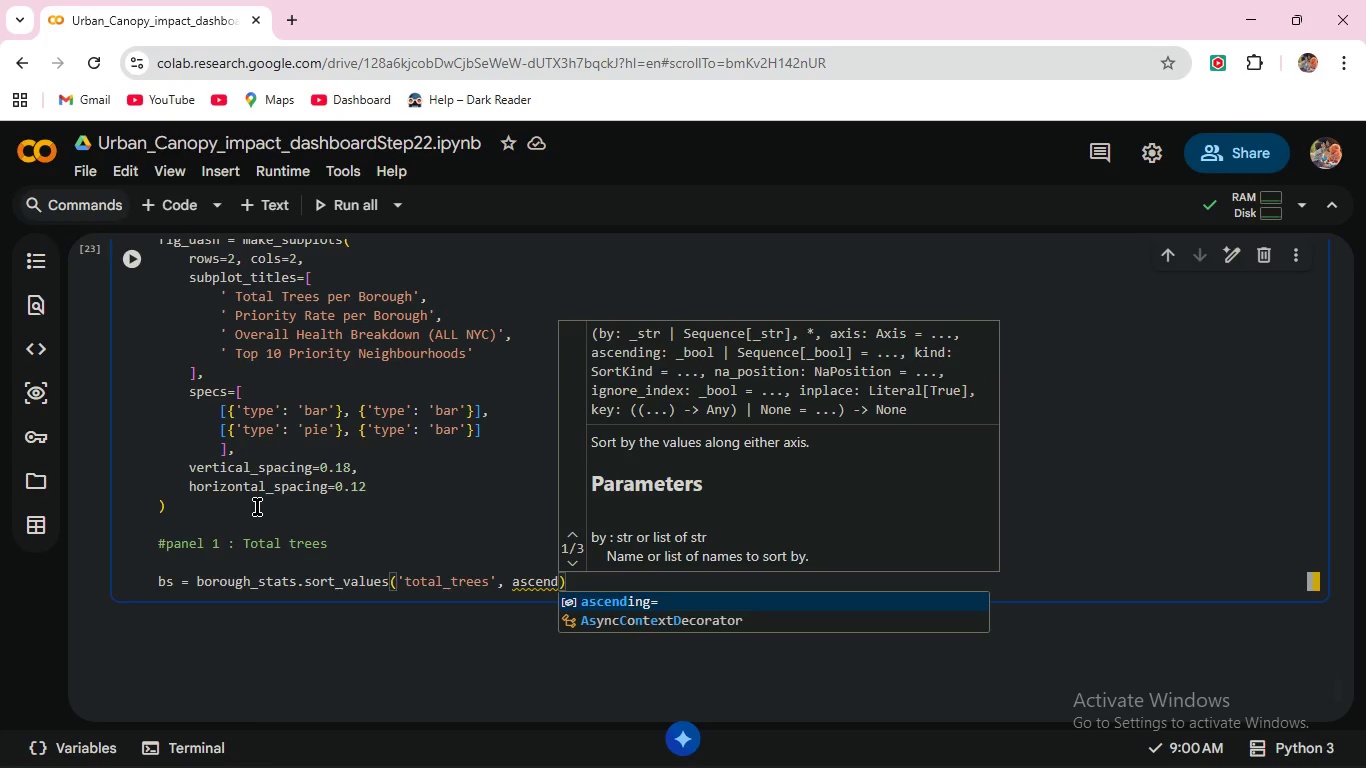 
key(Enter)
 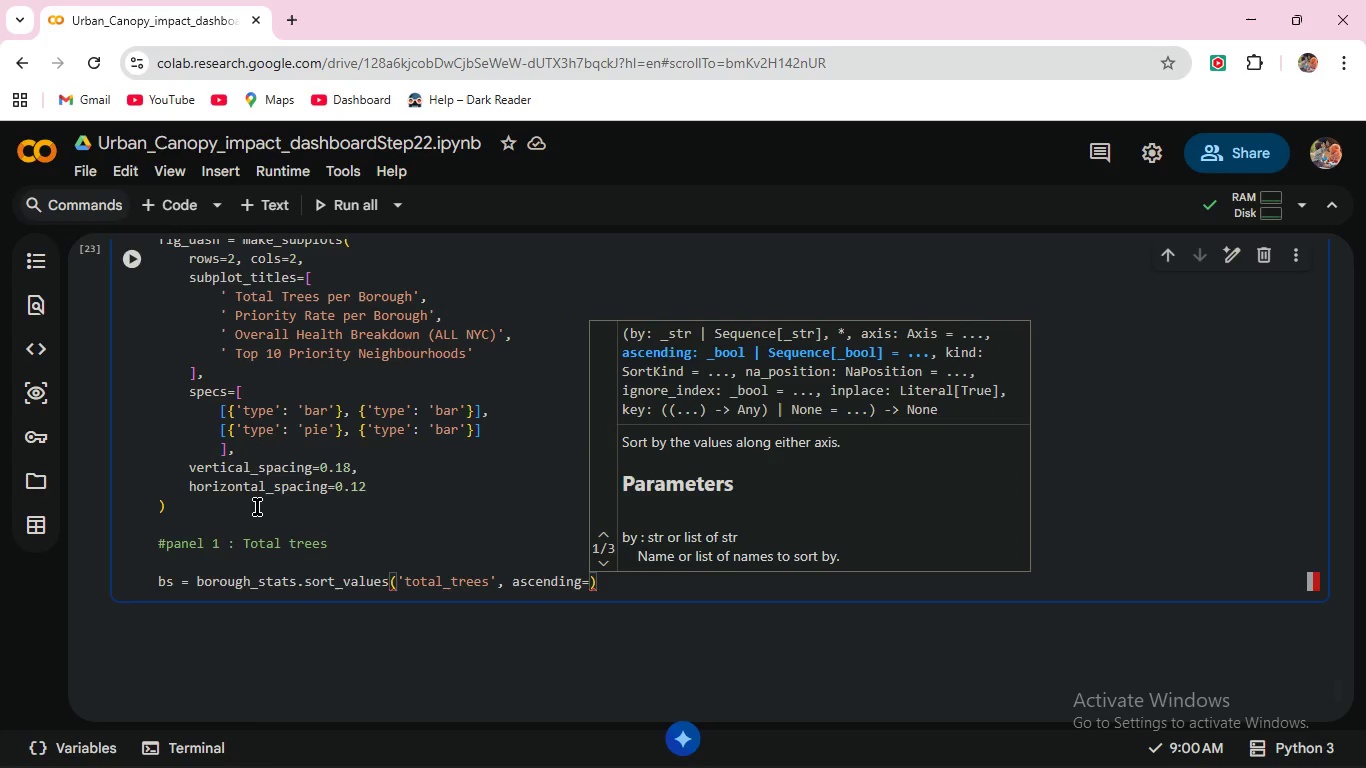 
type(False)
 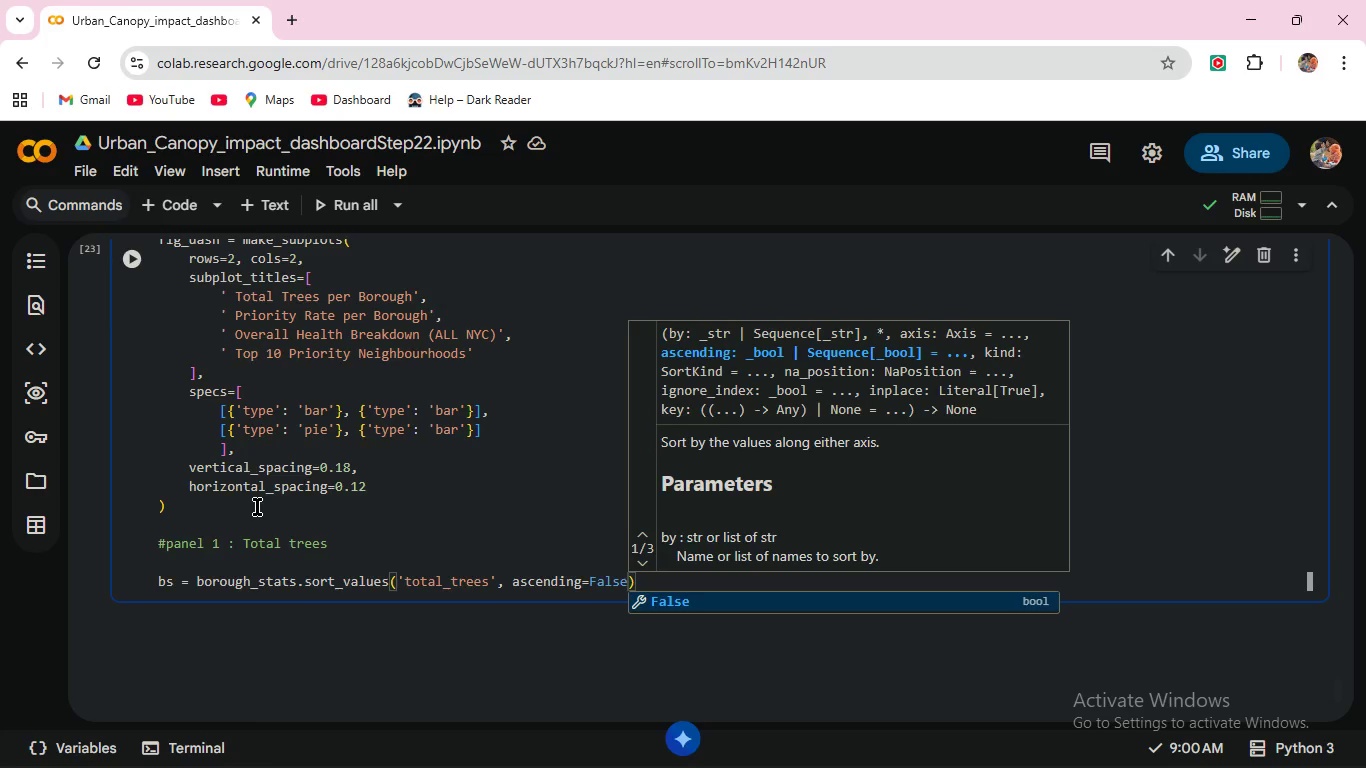 
wait(6.83)
 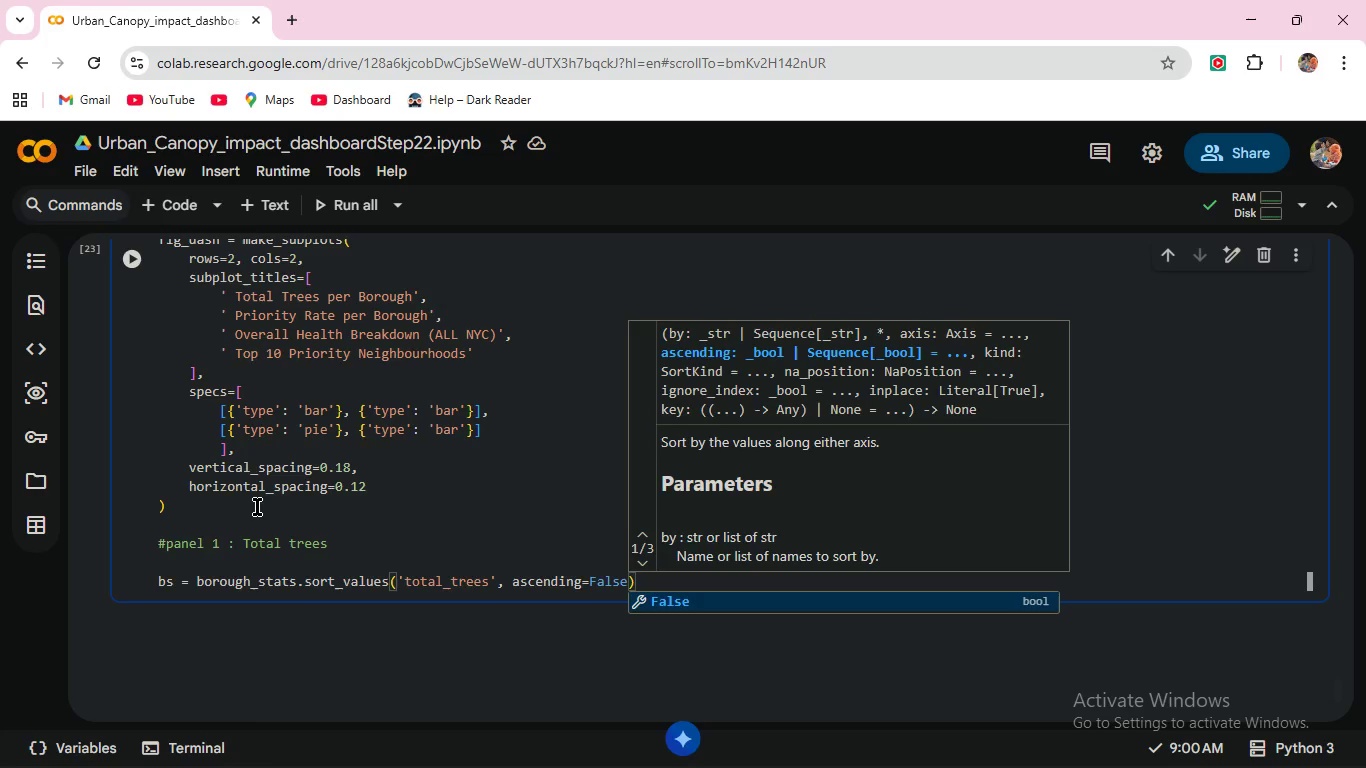 
key(ArrowRight)
 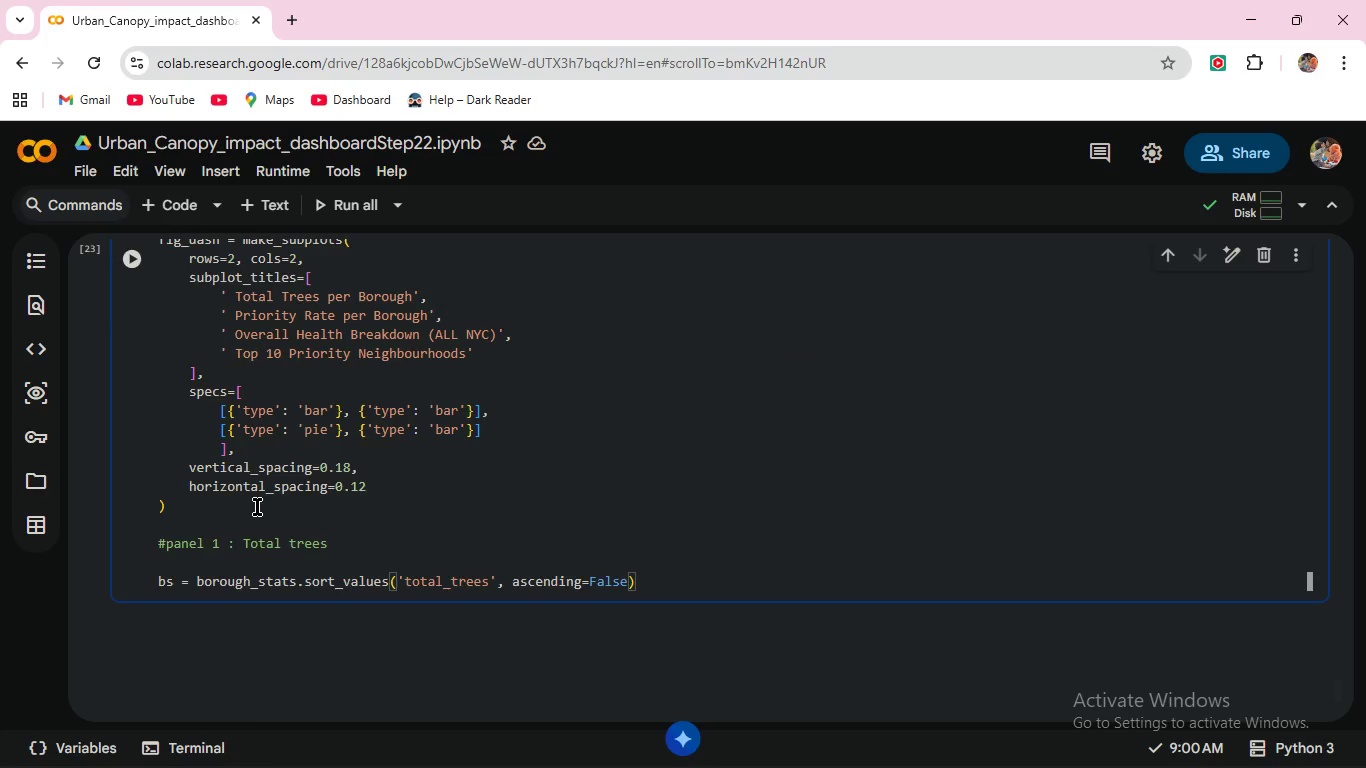 
key(Enter)
 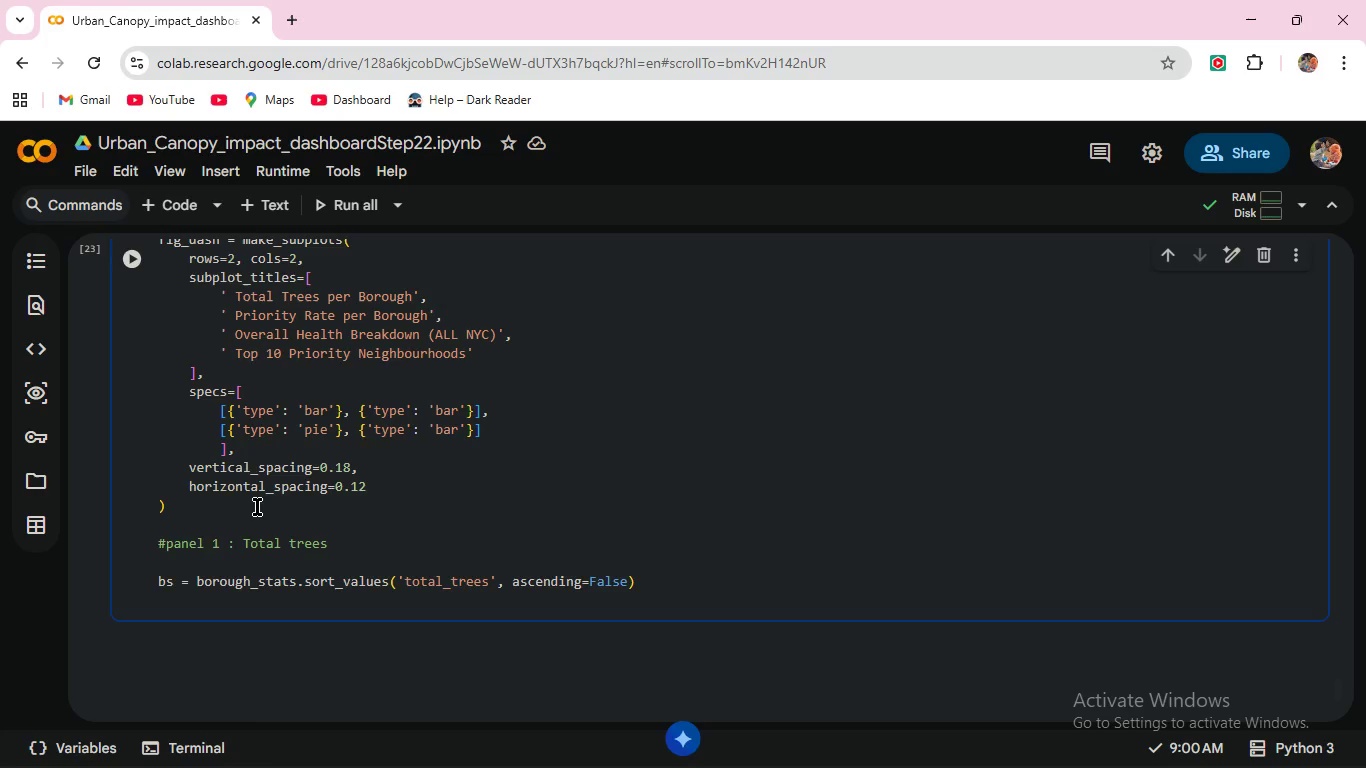 
type(fig_dash)
 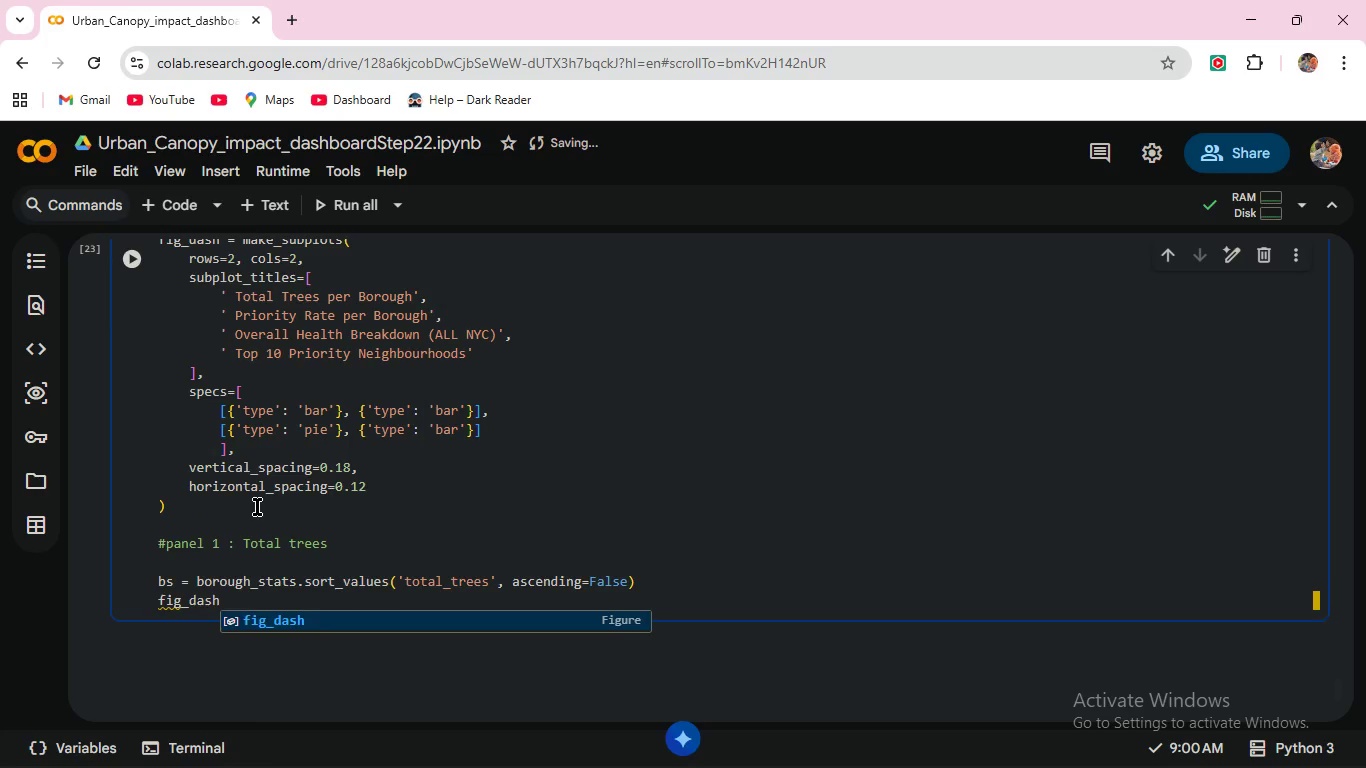 
key(Enter)
 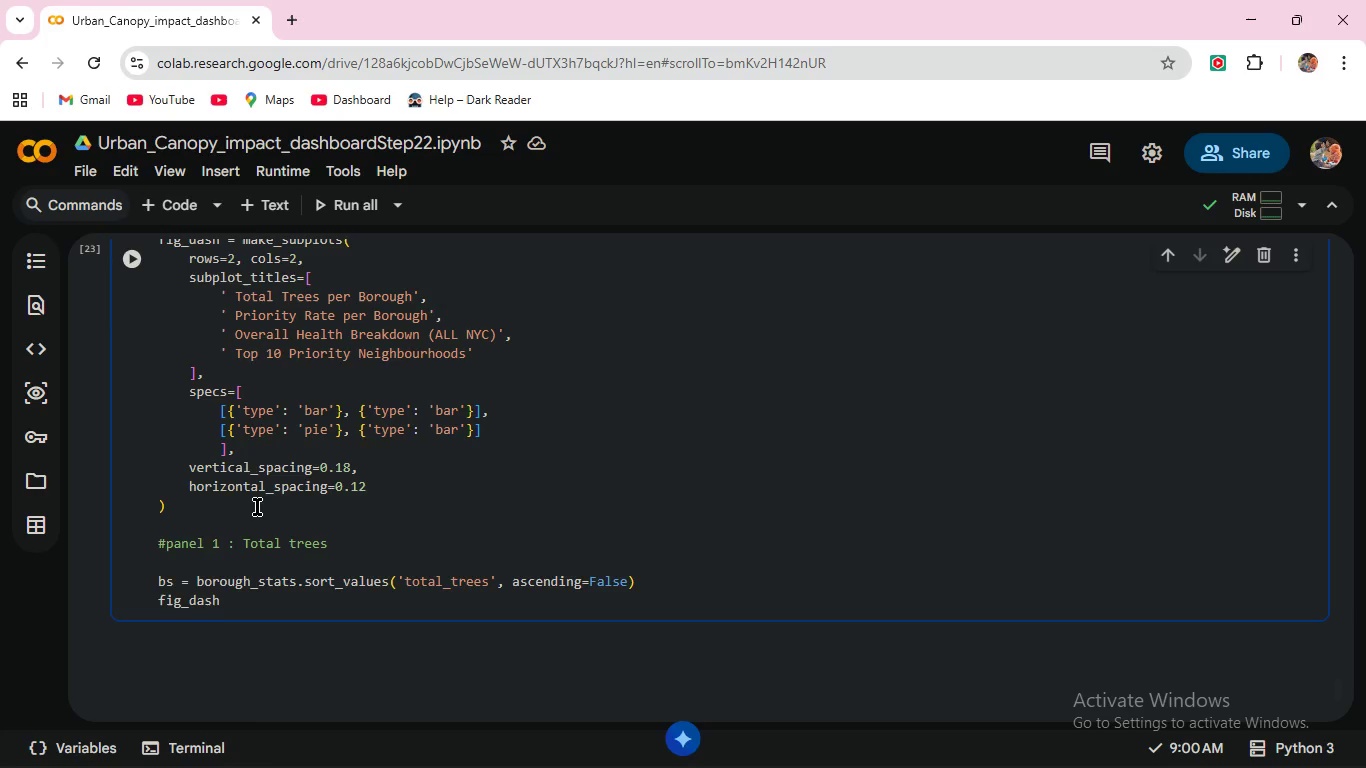 
type(.add_trace)
 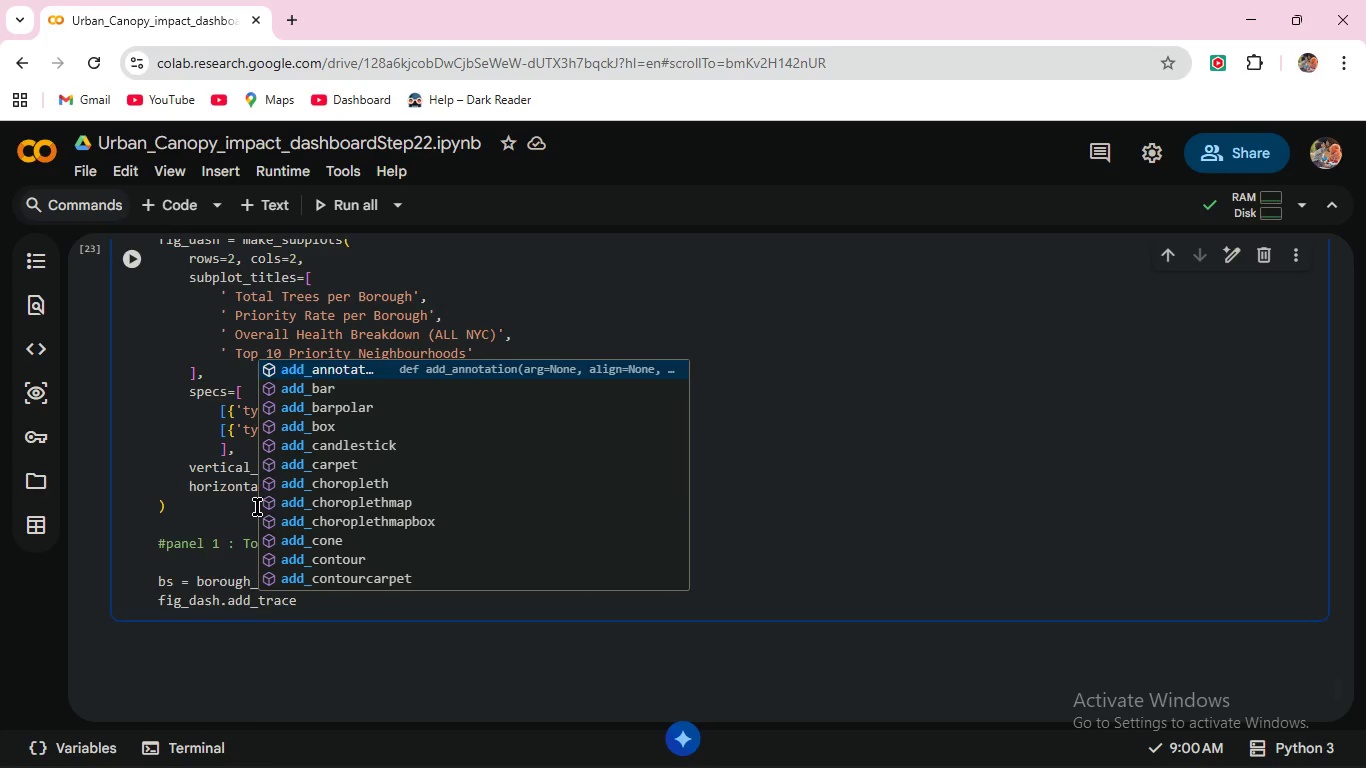 
key(Shift+9)
 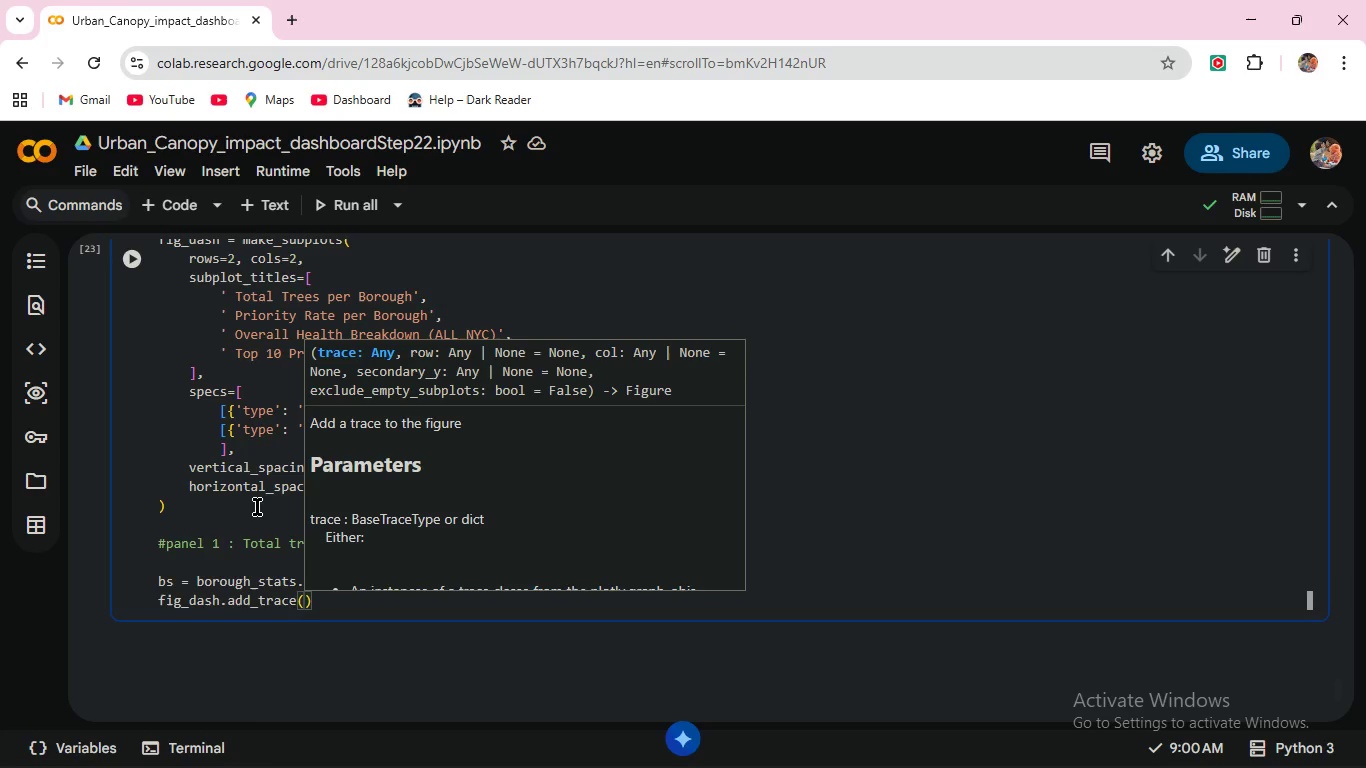 
key(Enter)
 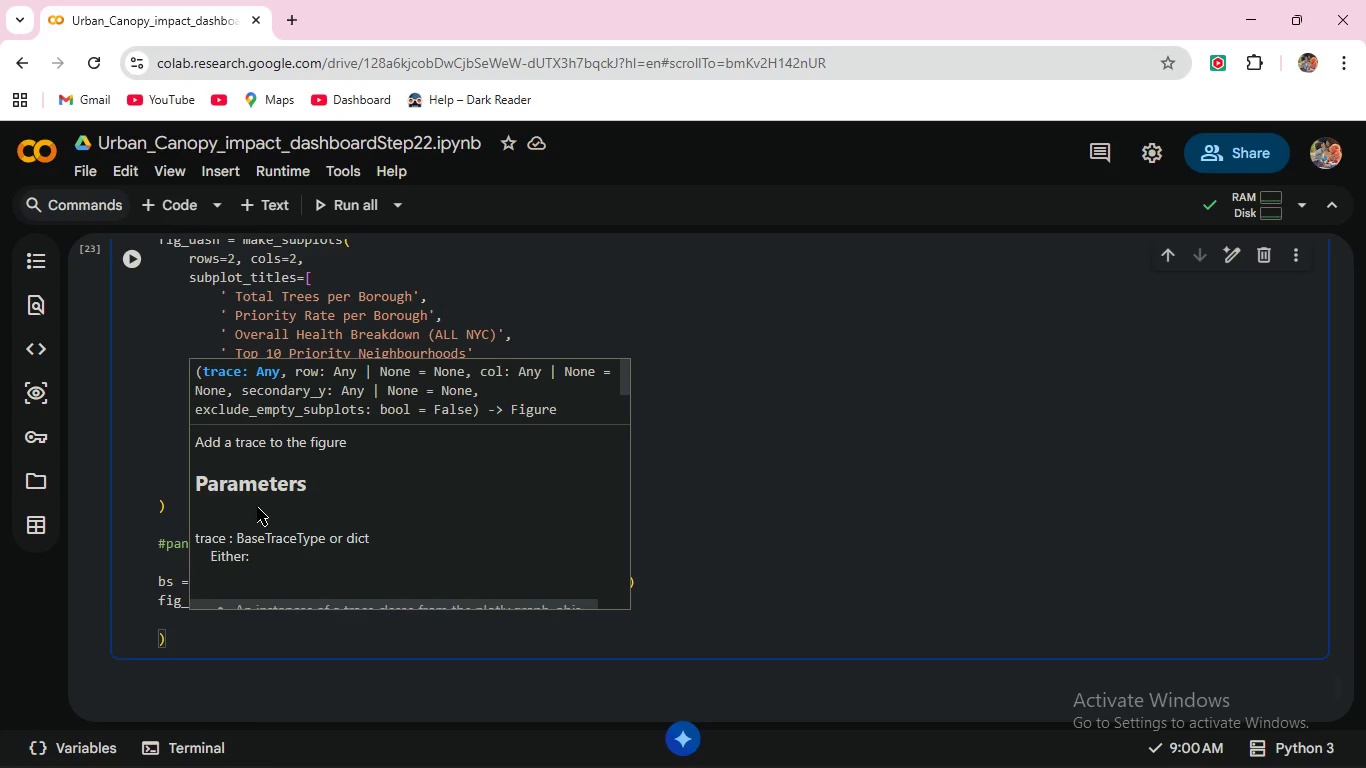 
type( go)
key(Backspace)
key(Backspace)
key(Backspace)
type(go.Bar(x=bs)
 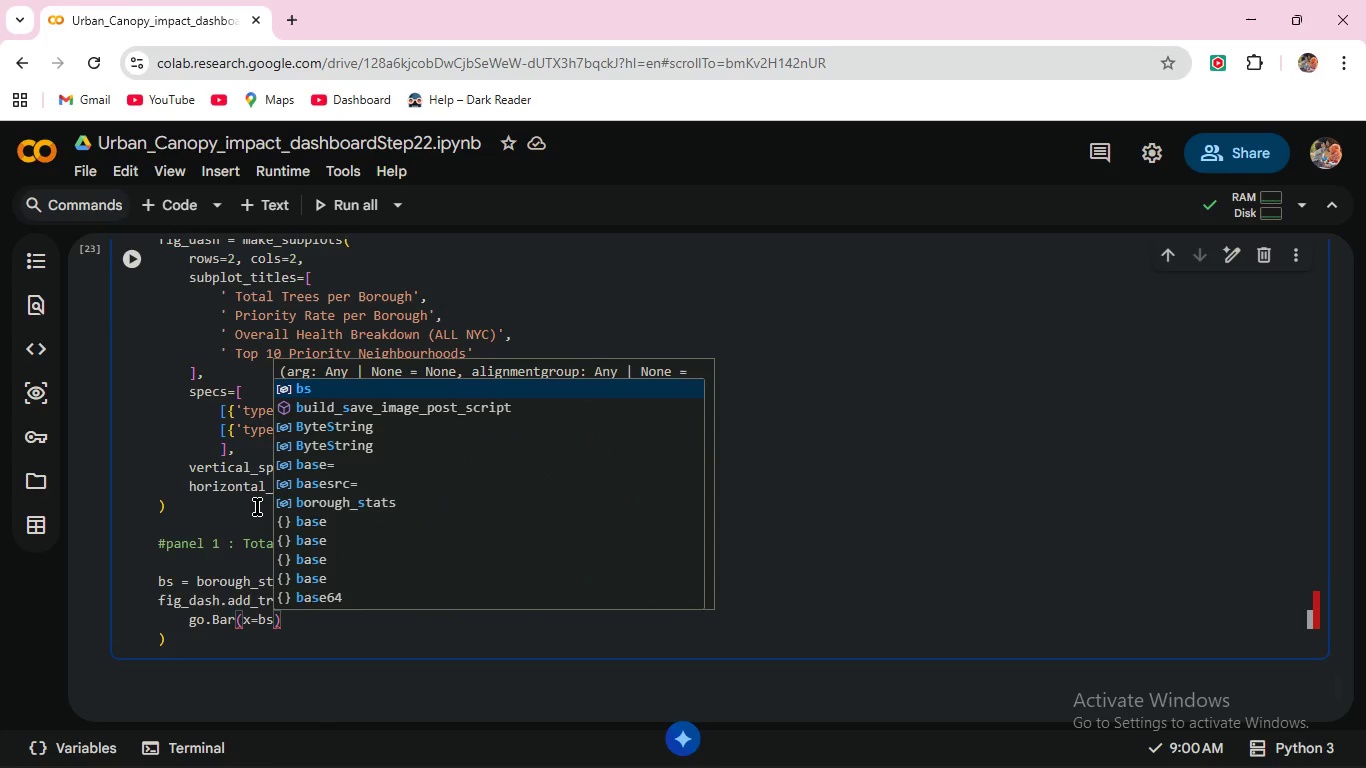 
key(BracketLeft)
 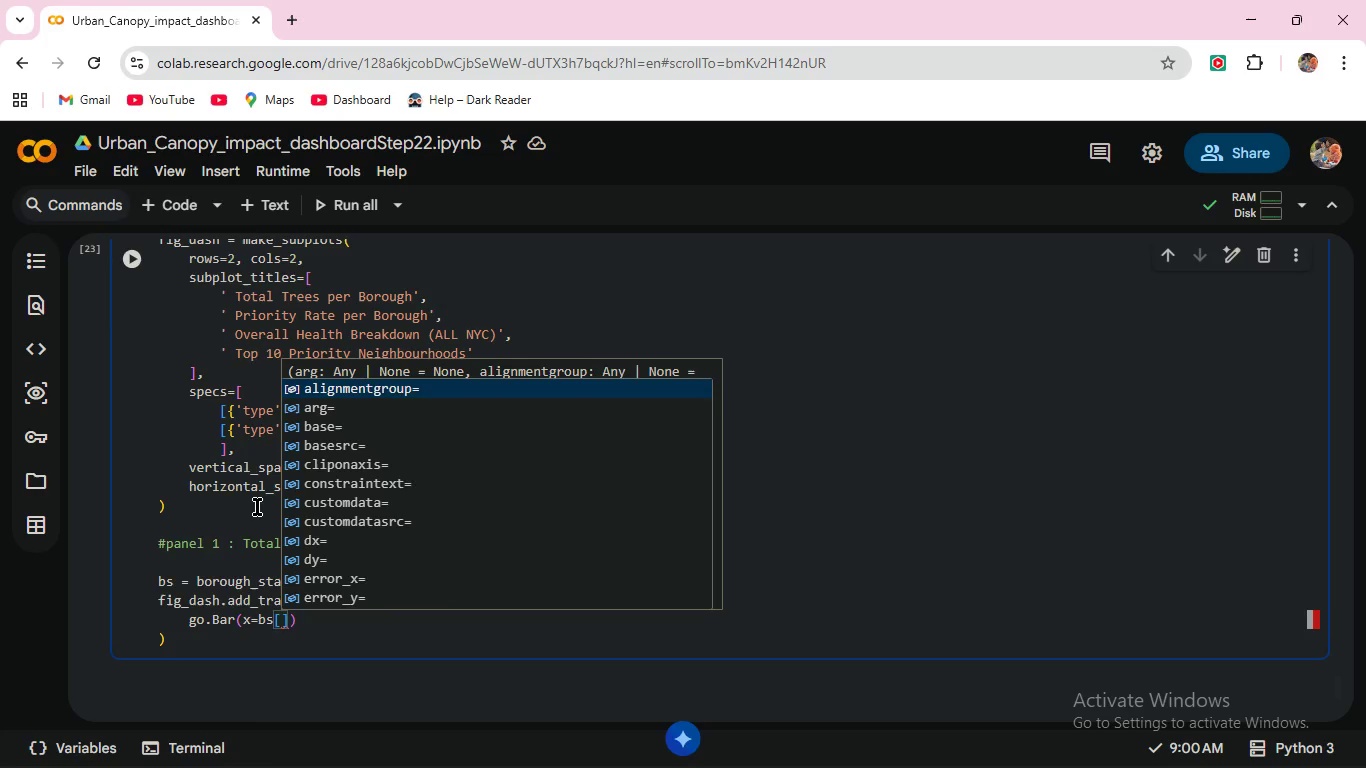 
type('bo)
 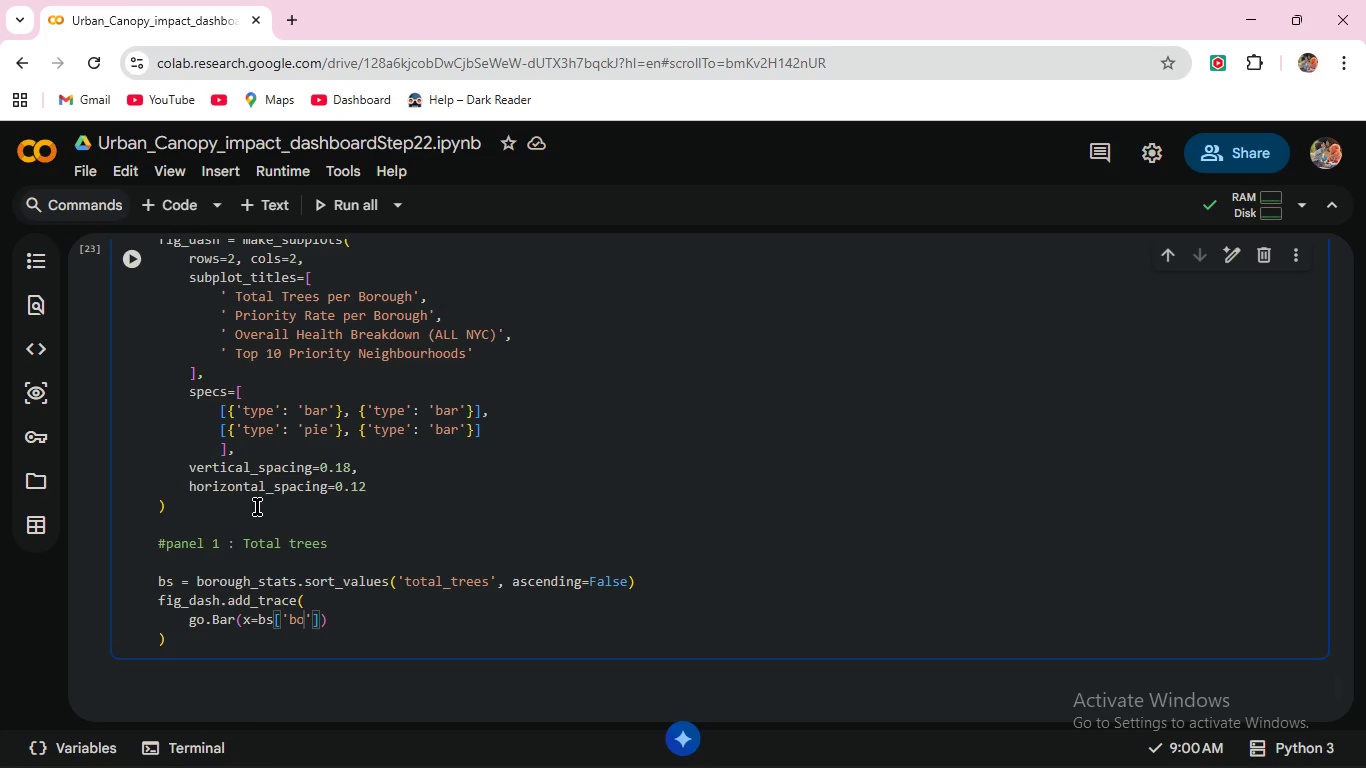 
type(rough)
 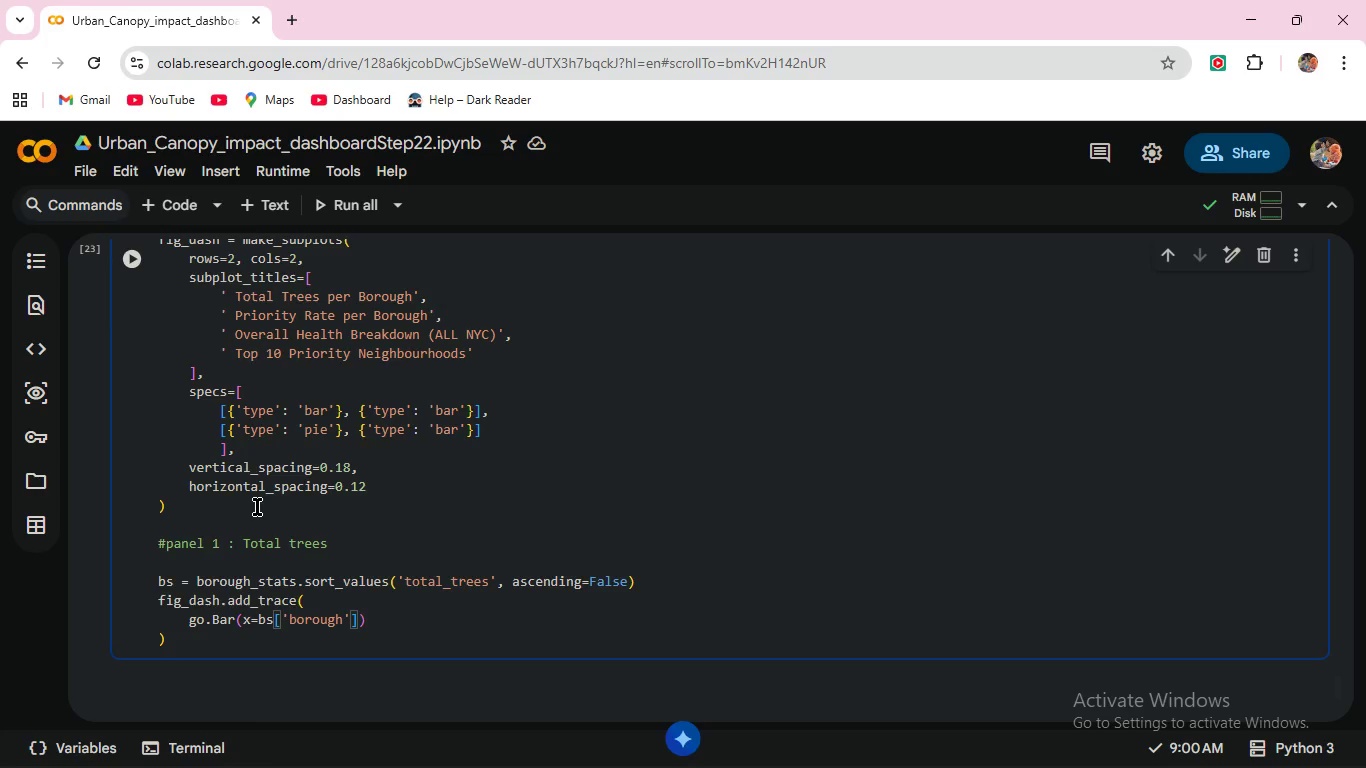 
key(ArrowRight)
 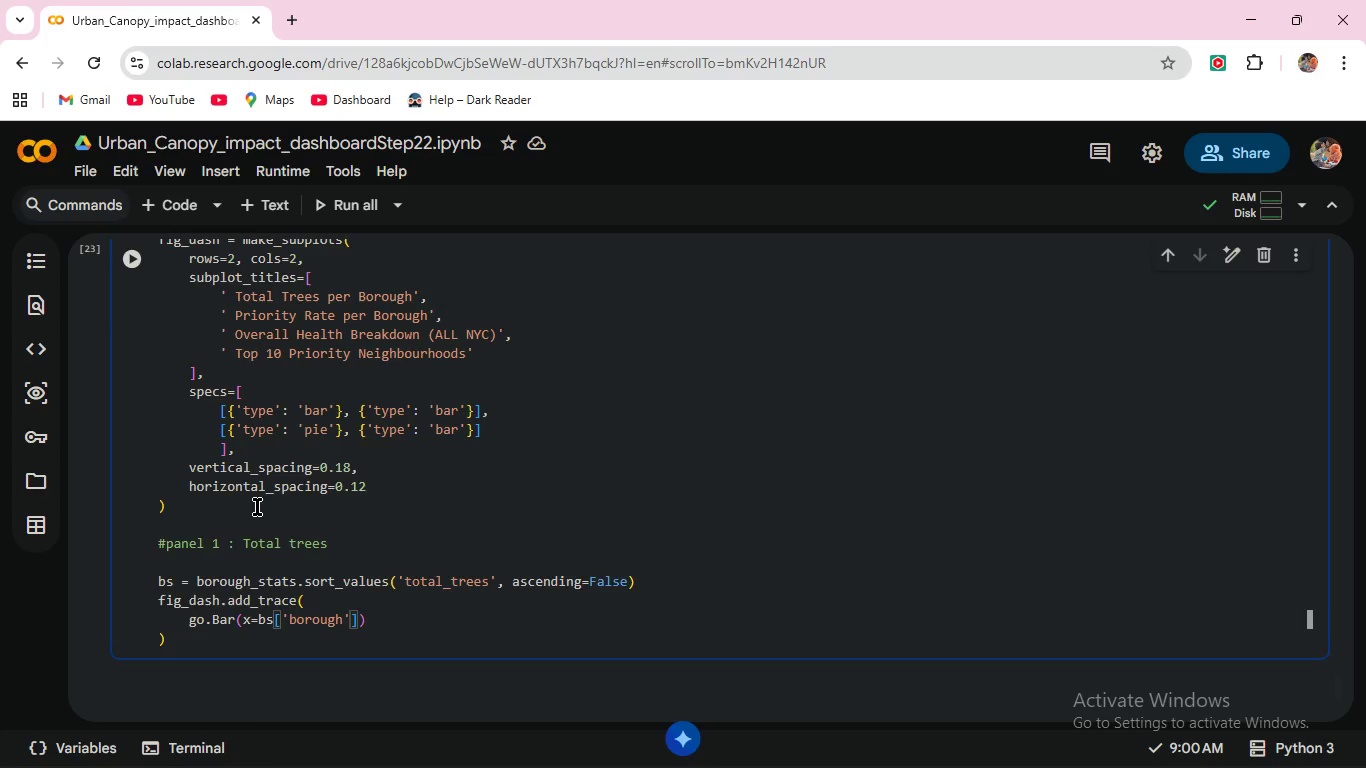 
key(ArrowRight)
 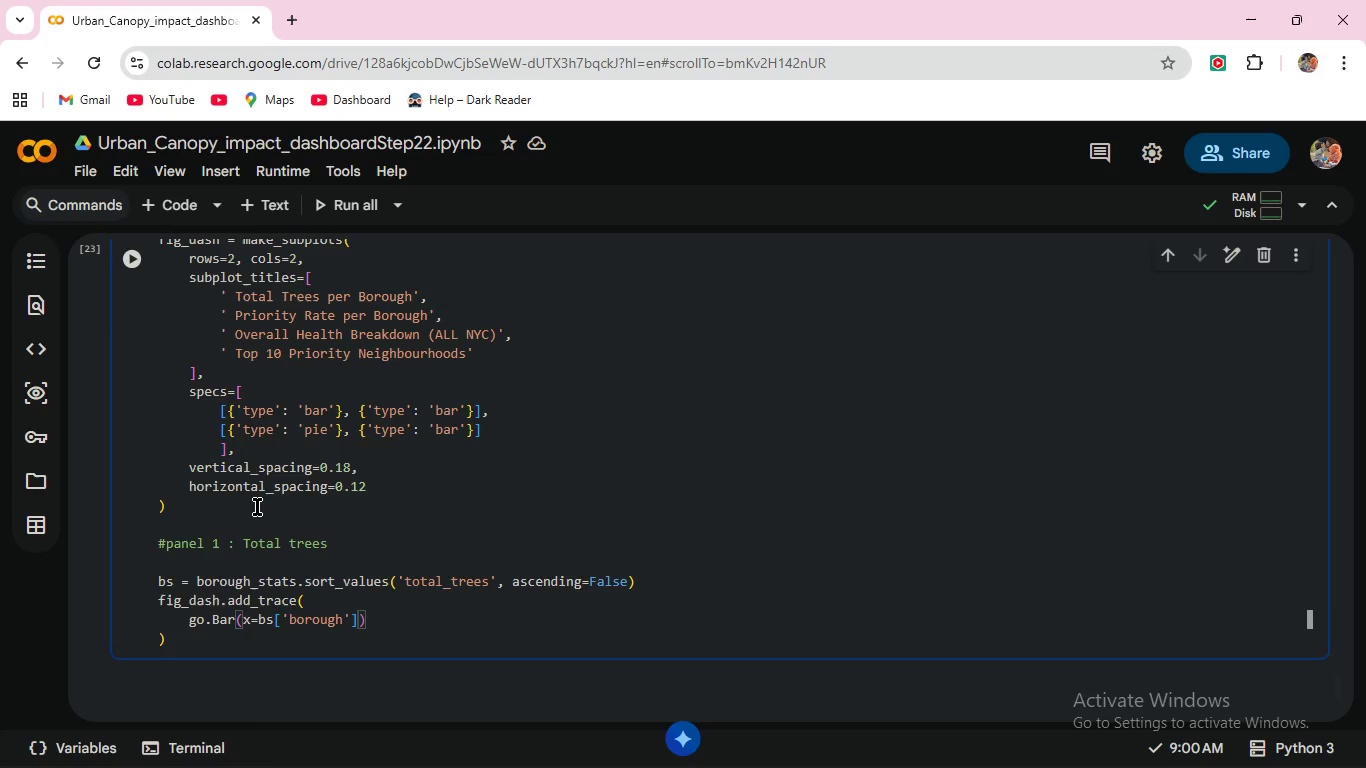 
type(, y=bs['total_trees)
 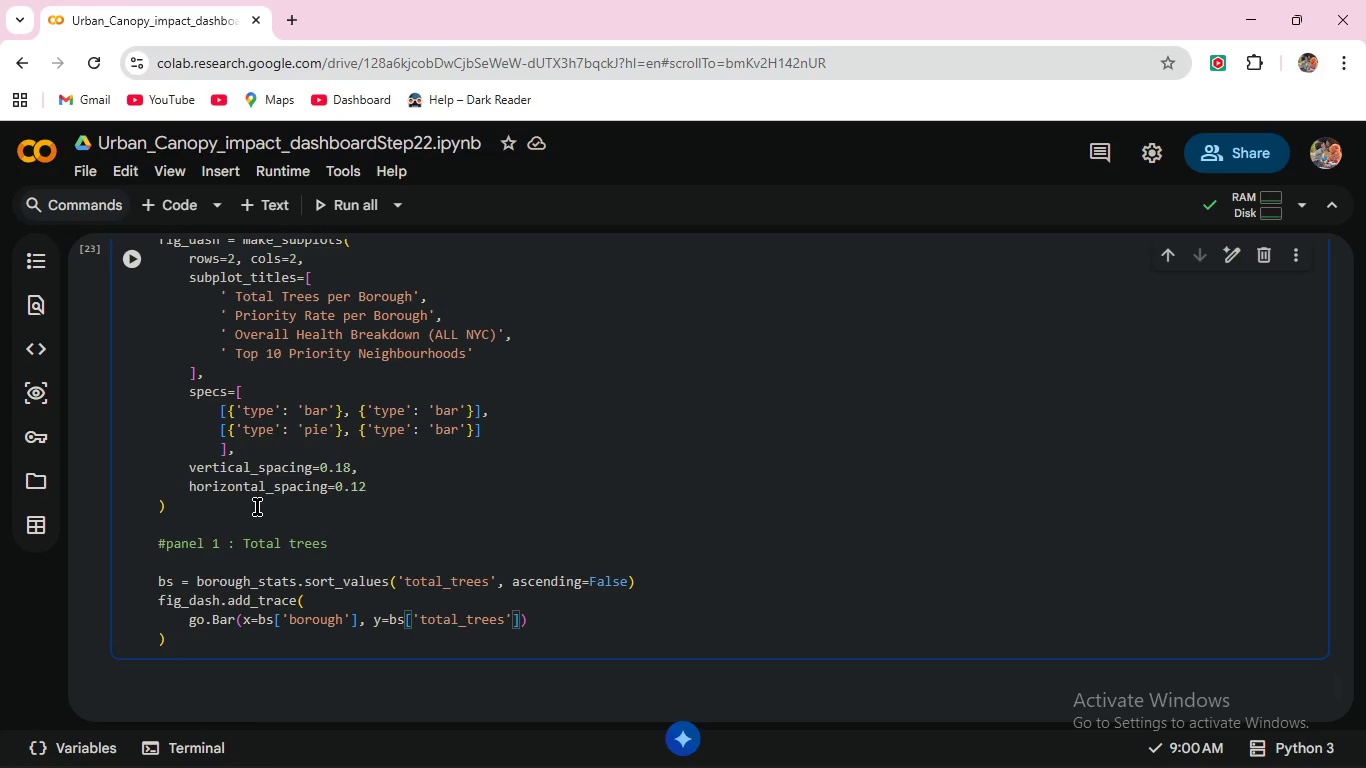 
key(ArrowRight)
 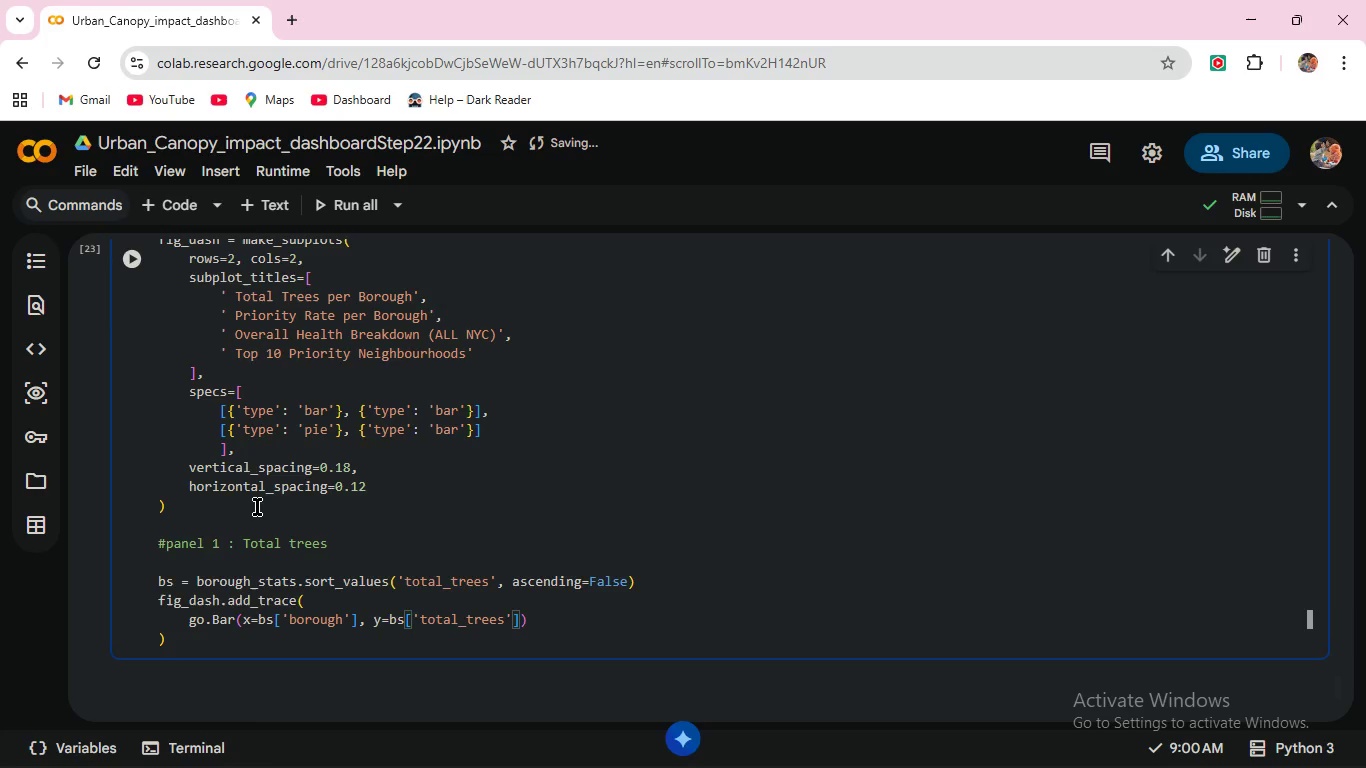 
key(ArrowRight)
 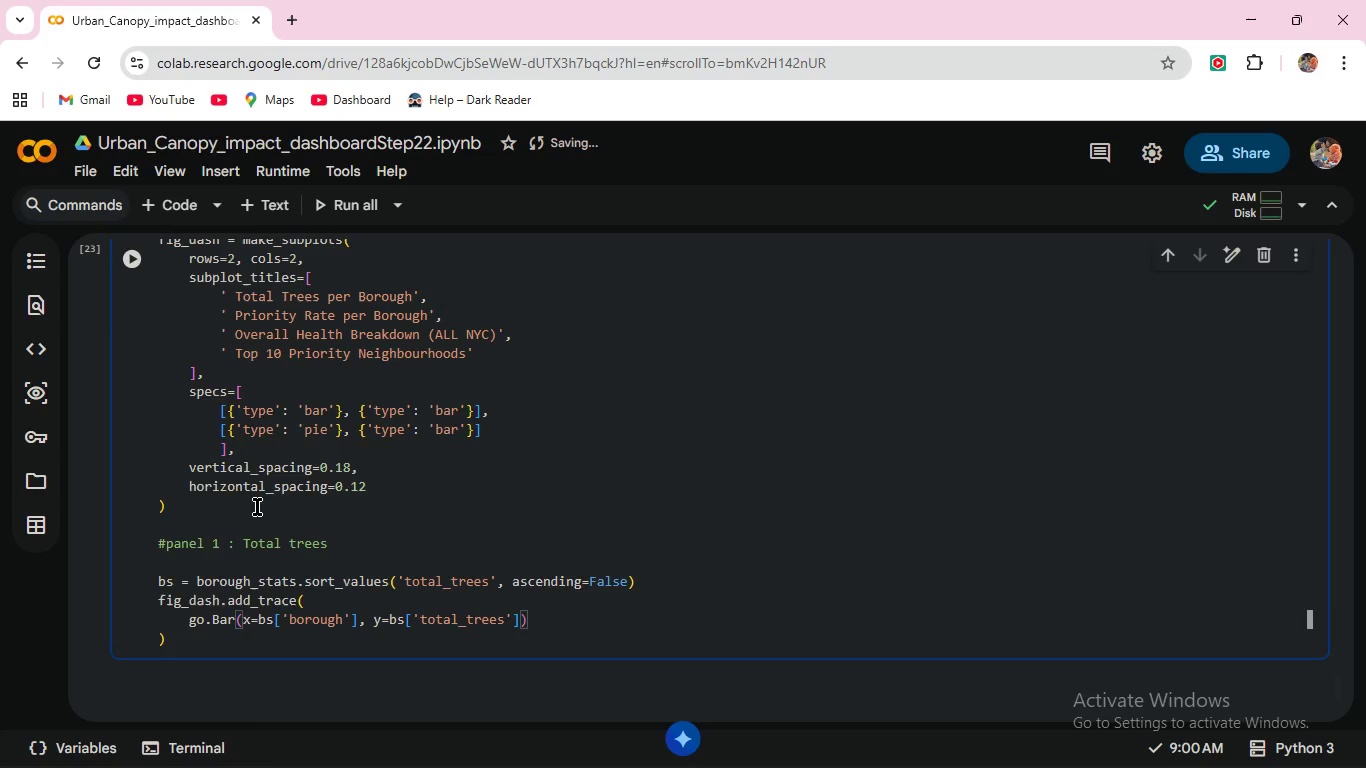 
key(Comma)
 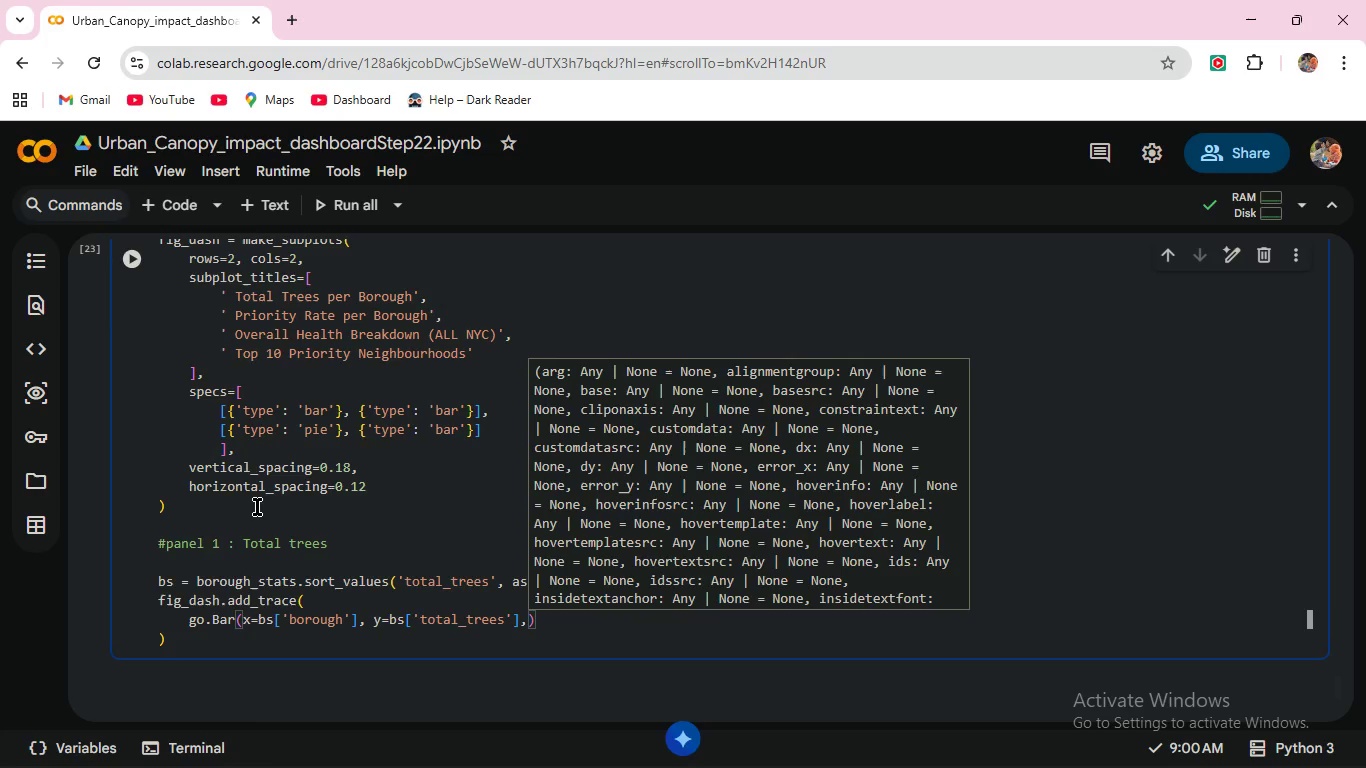 
key(Enter)
 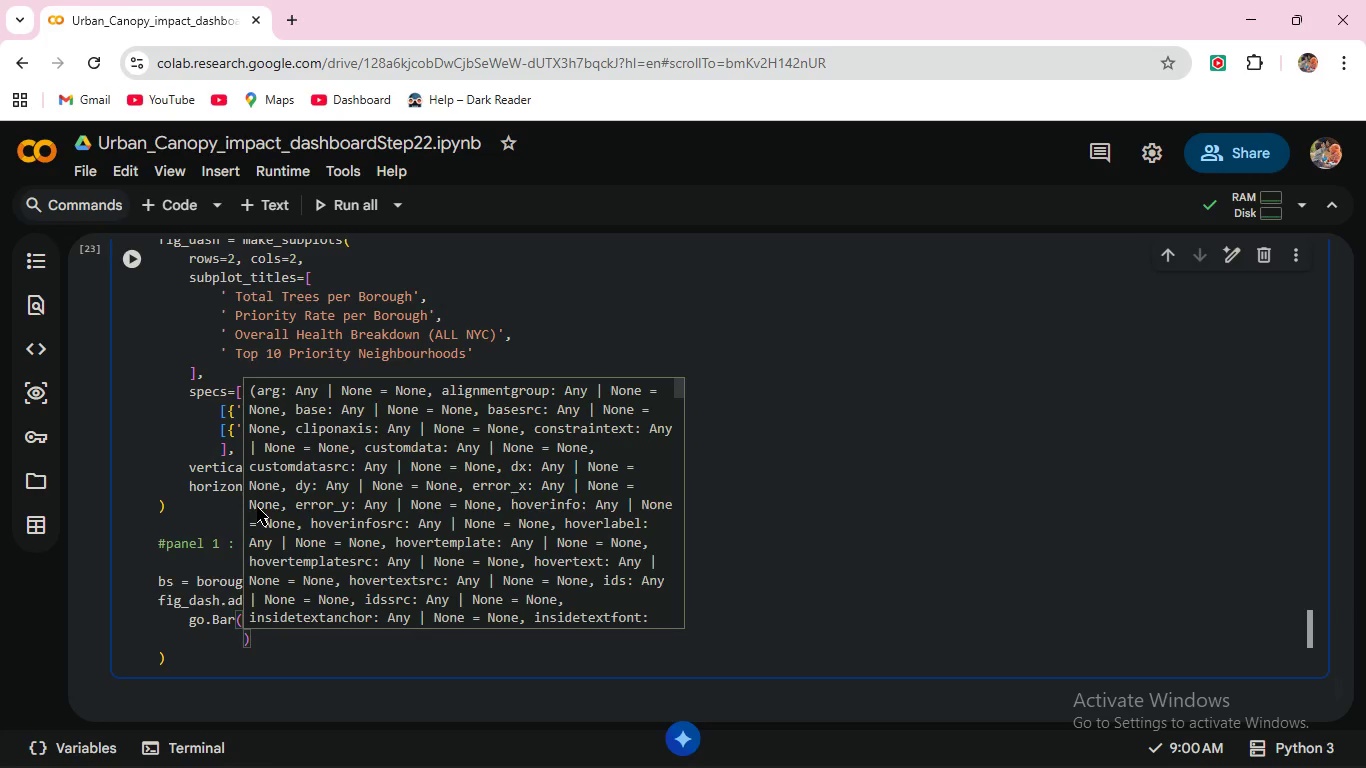 
type(marker_col)
 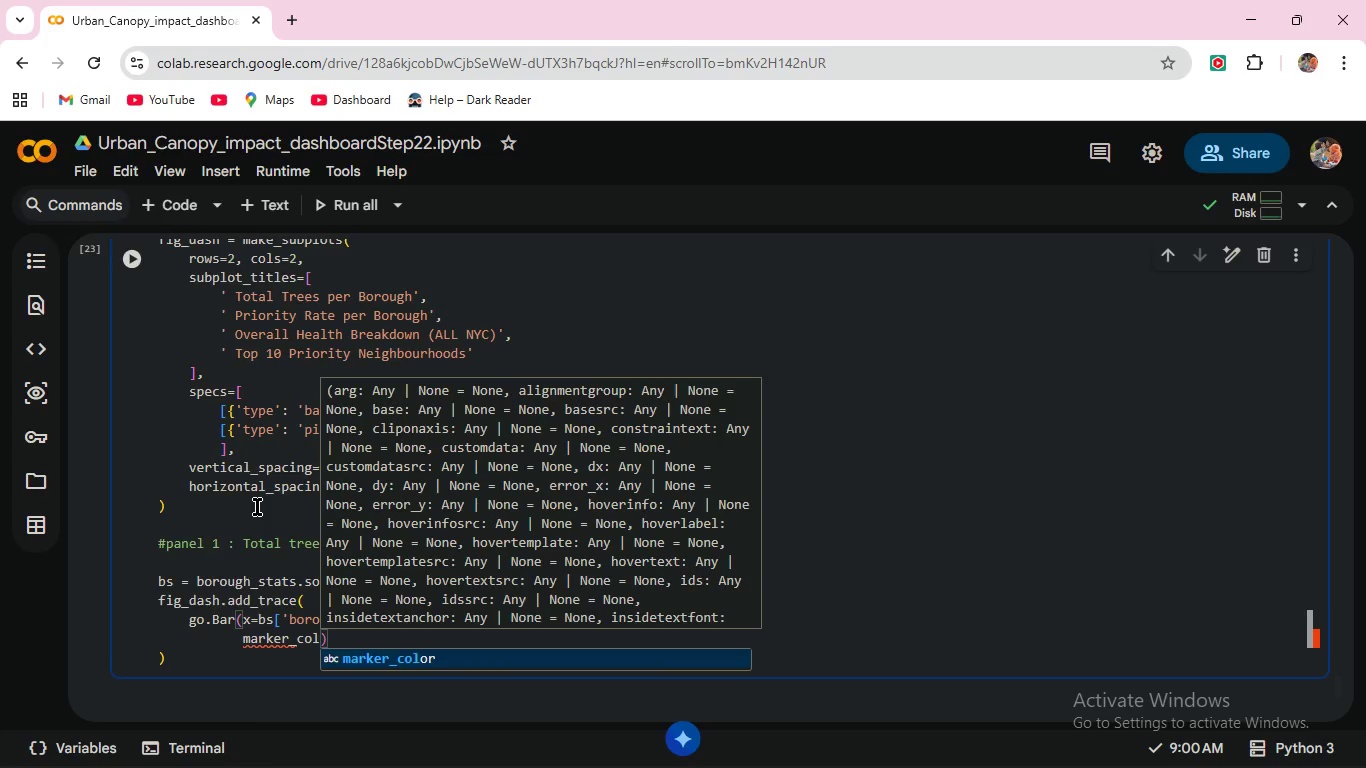 
key(Enter)
 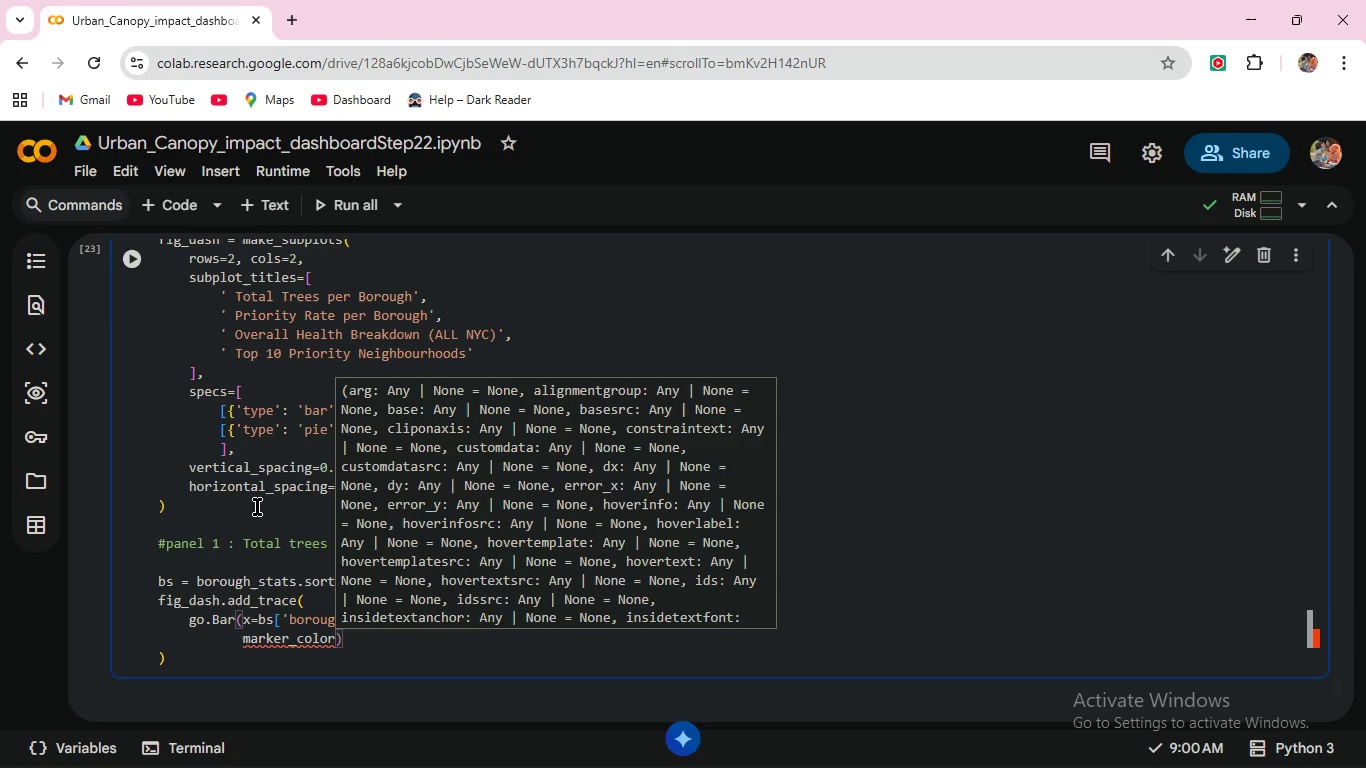 
wait(6.06)
 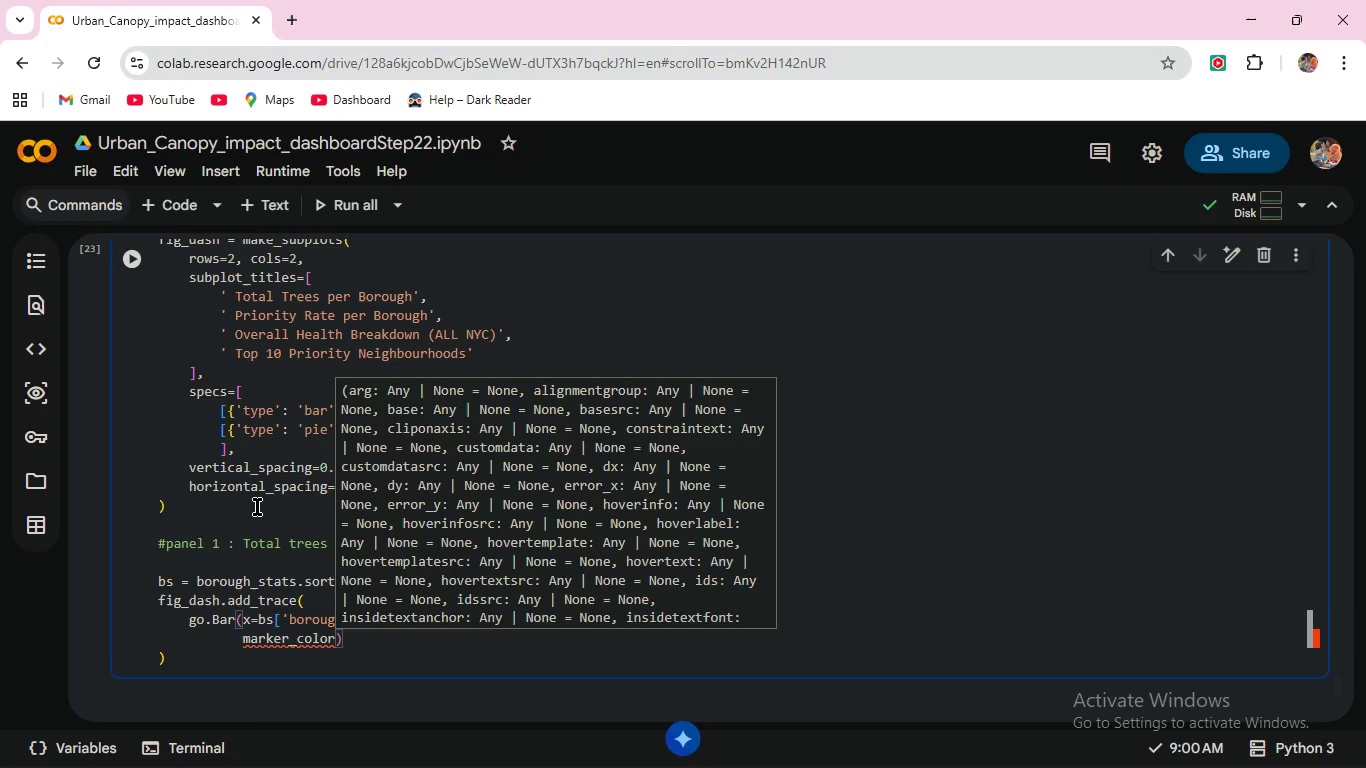 
type(=['#27ae60)
 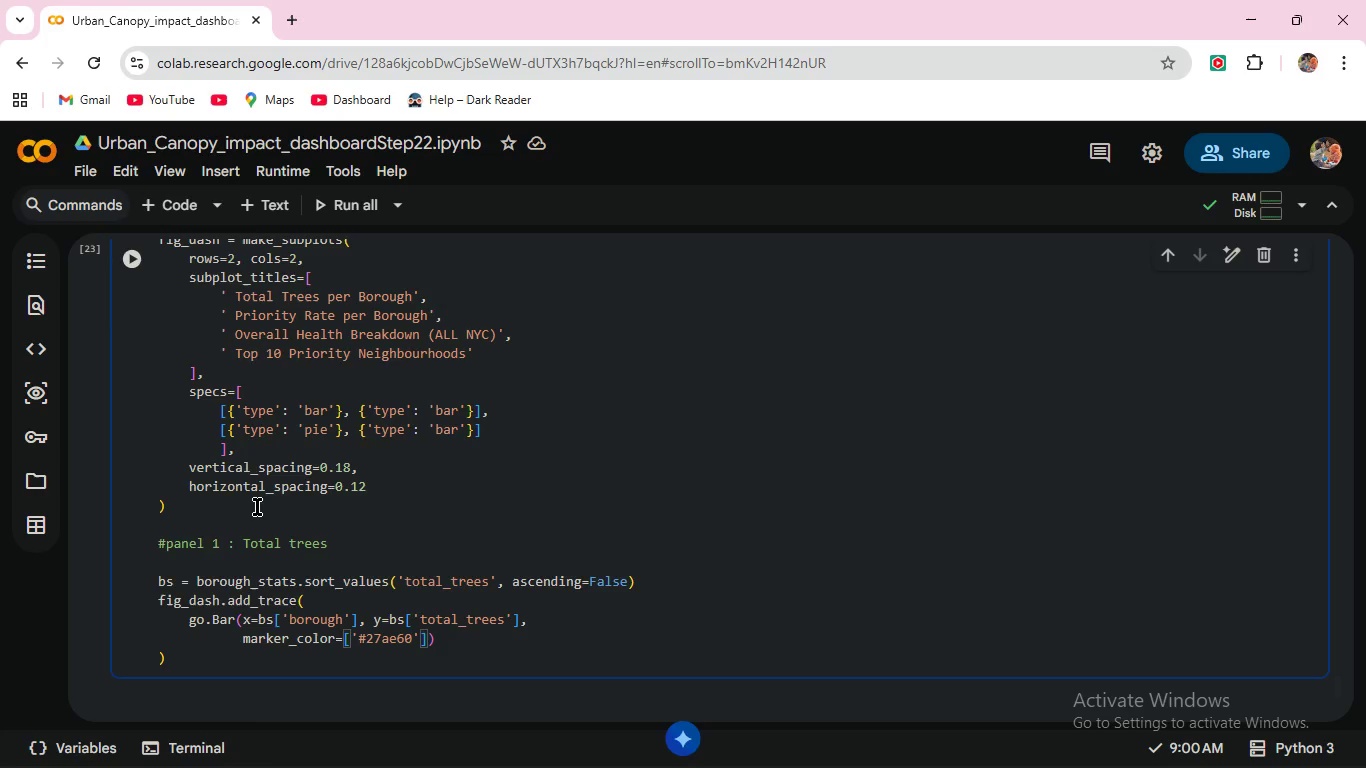 
key(ArrowRight)
 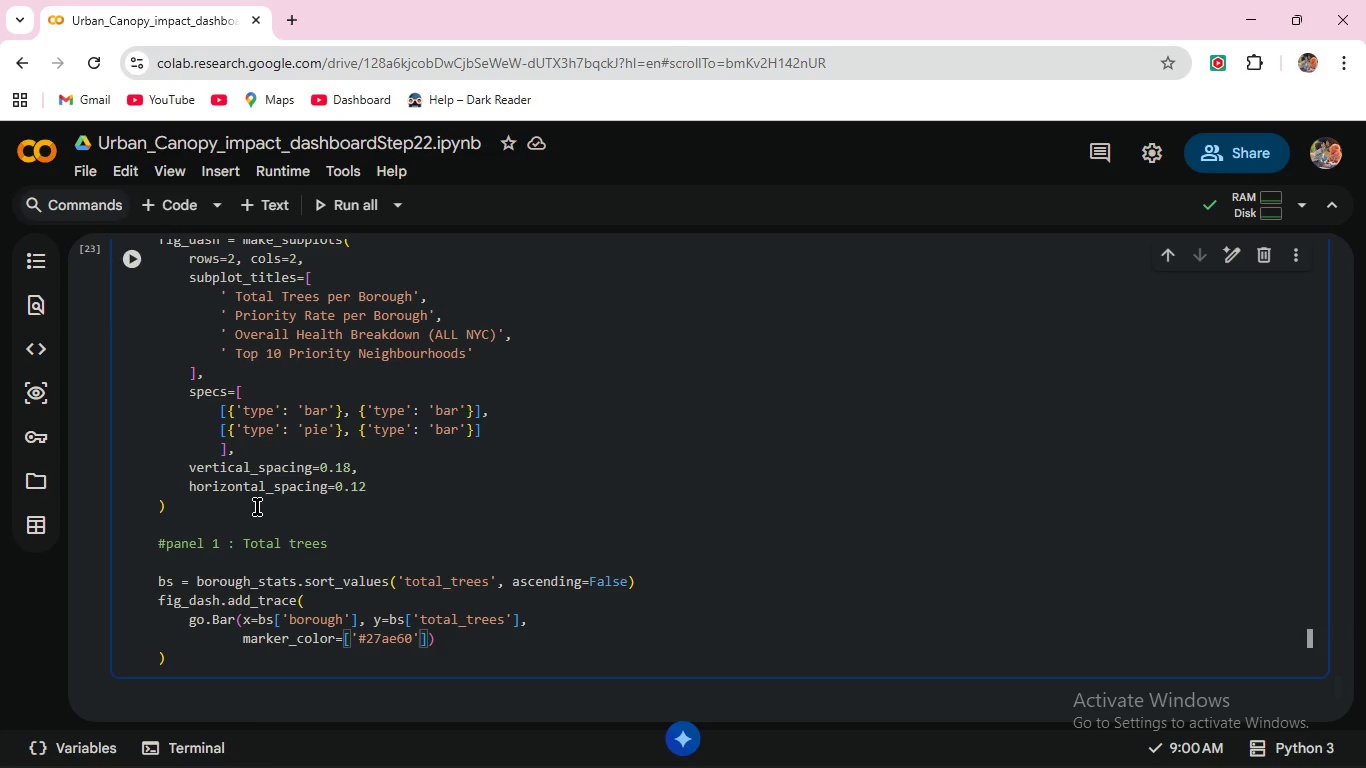 
key(Comma)
 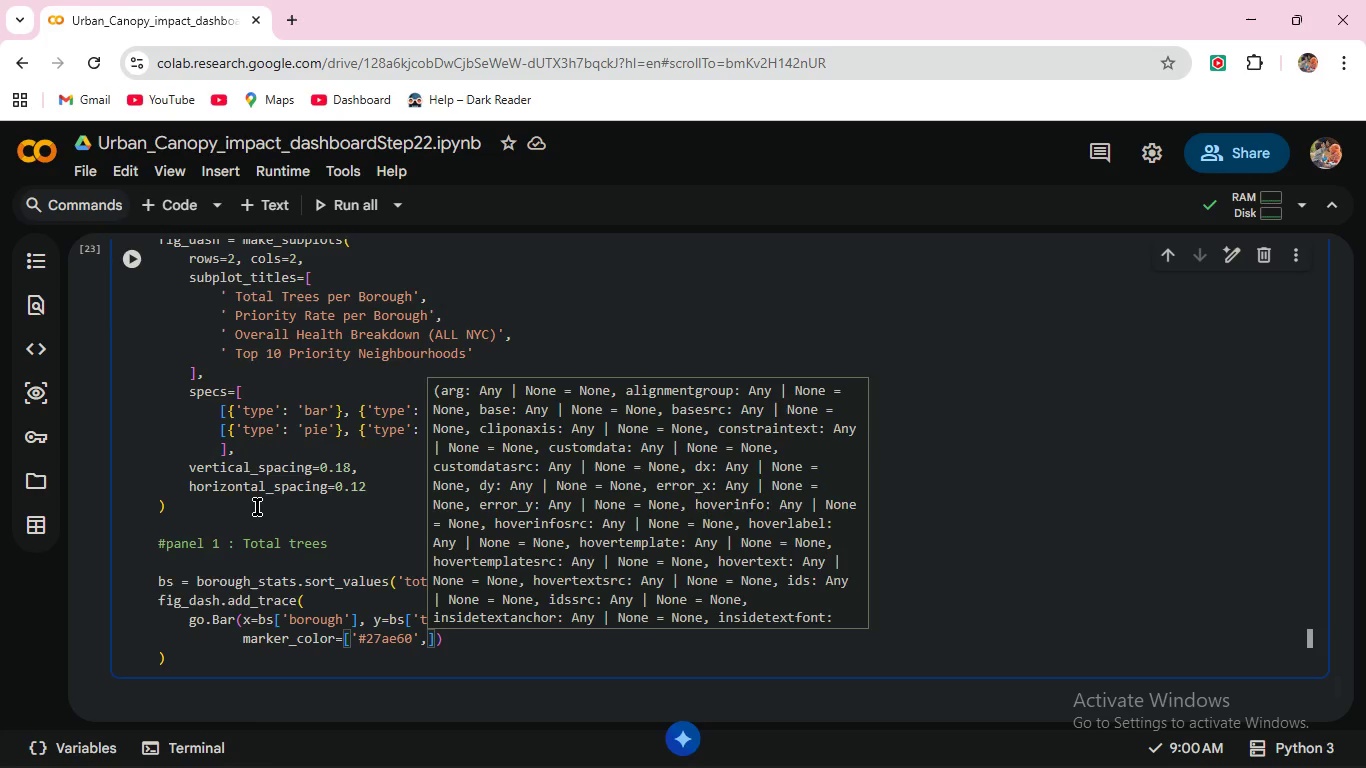 
type('#2)
 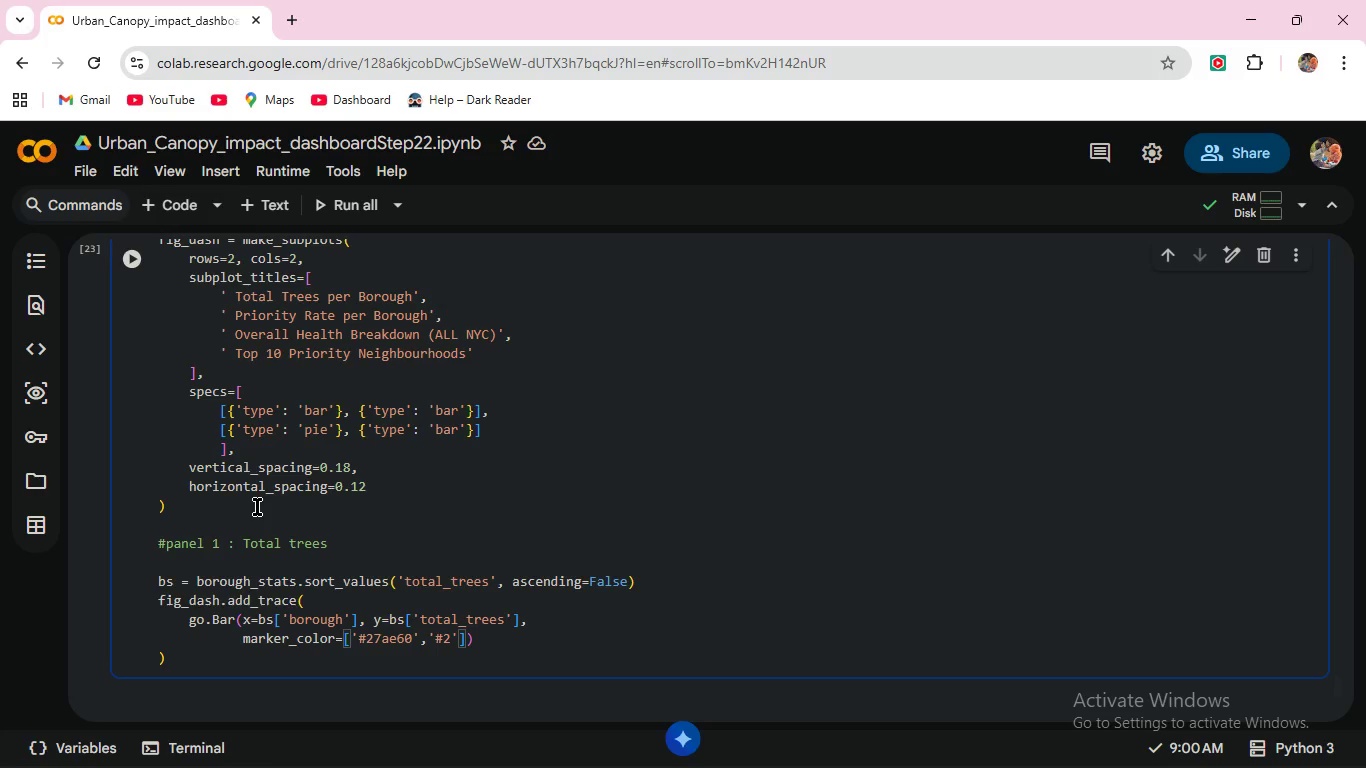 
type(ecc71)
 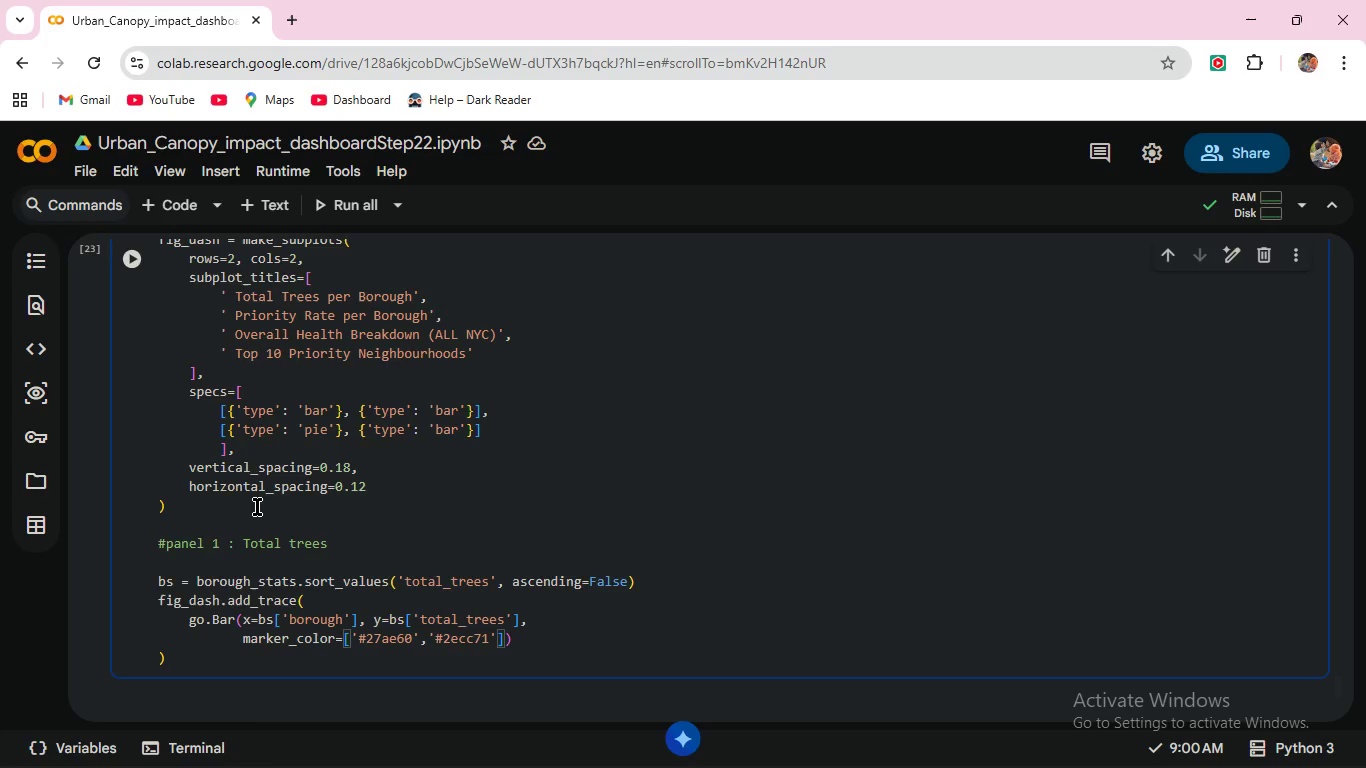 
wait(5.09)
 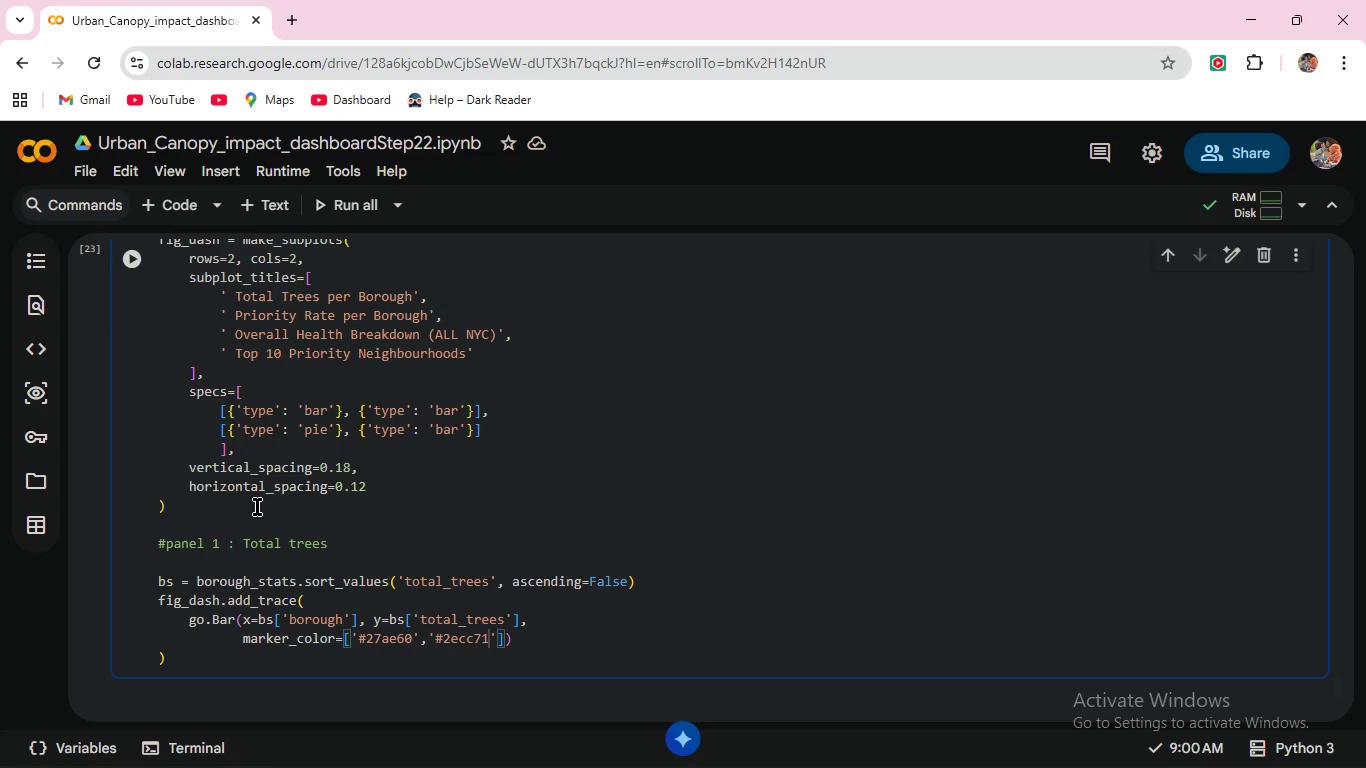 
key(ArrowRight)
 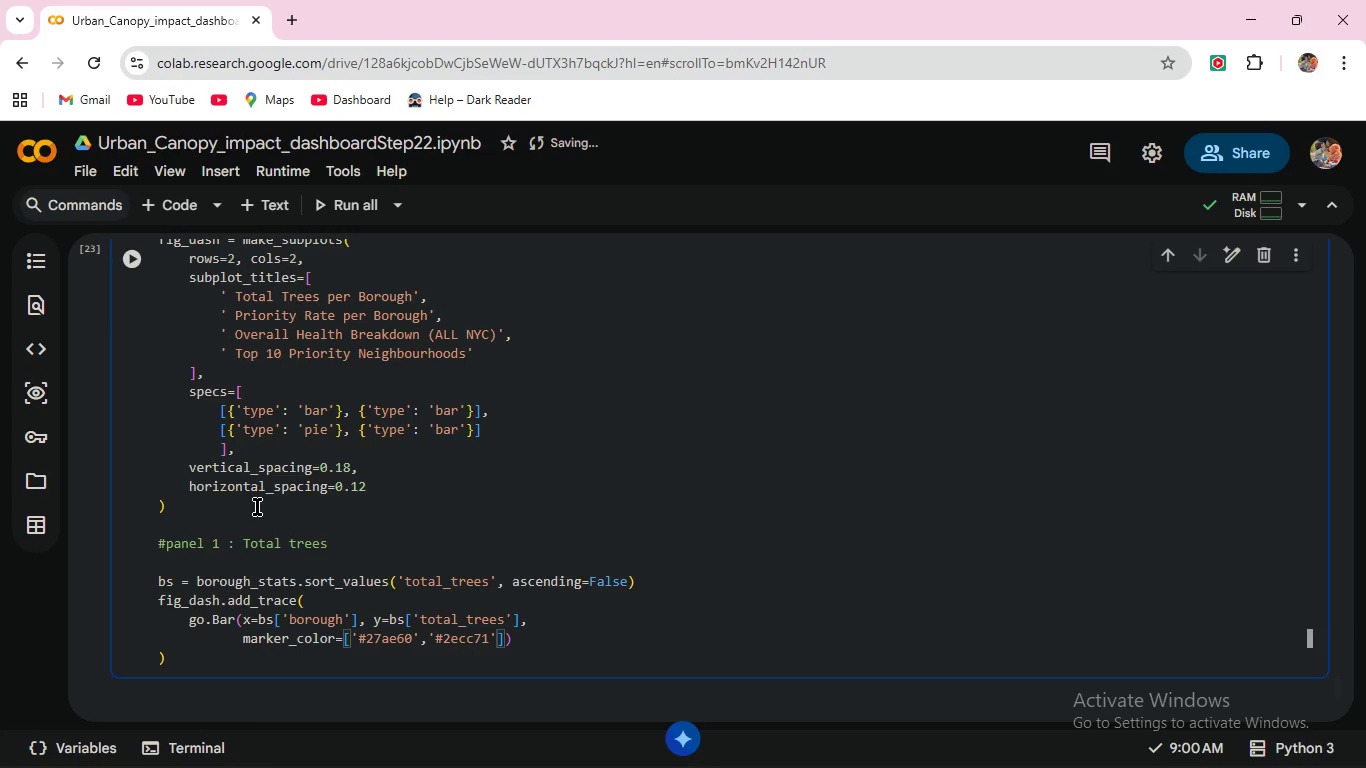 
key(Comma)
 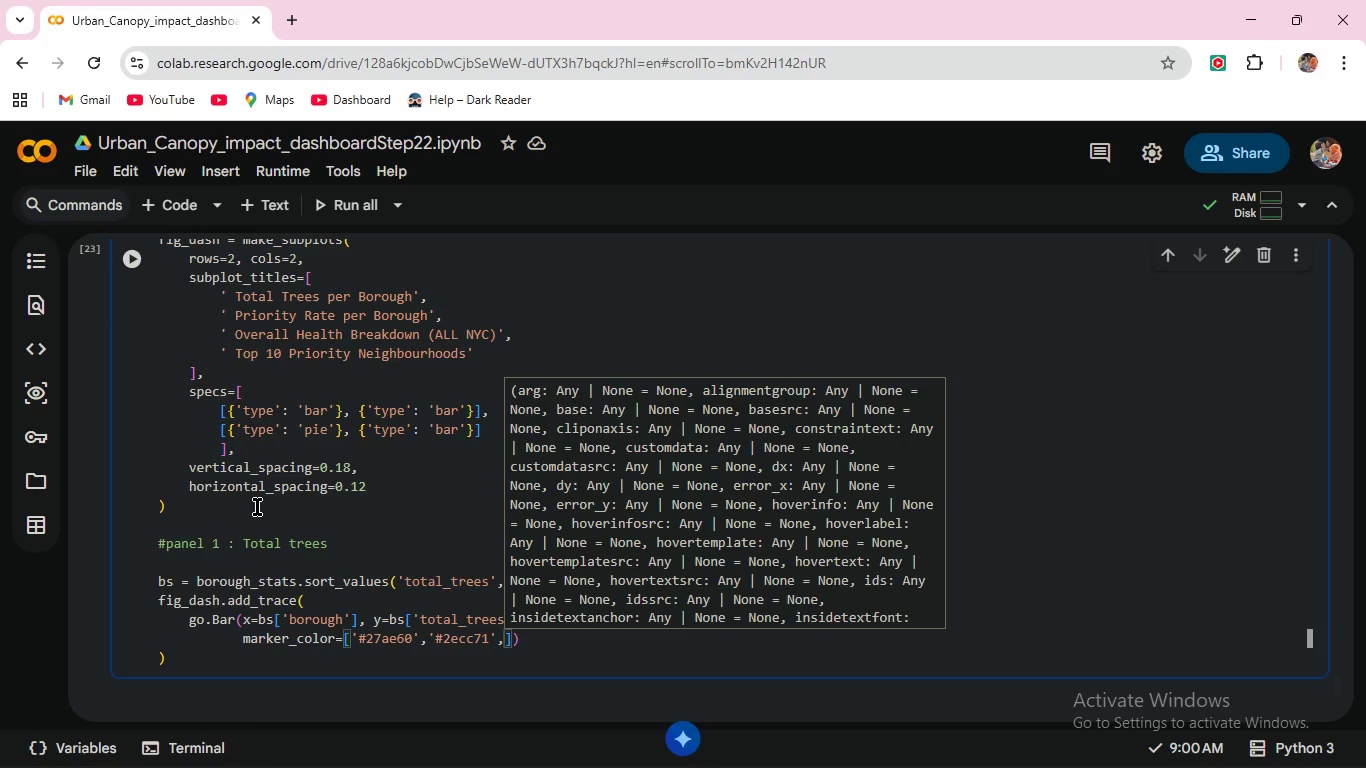 
wait(5.14)
 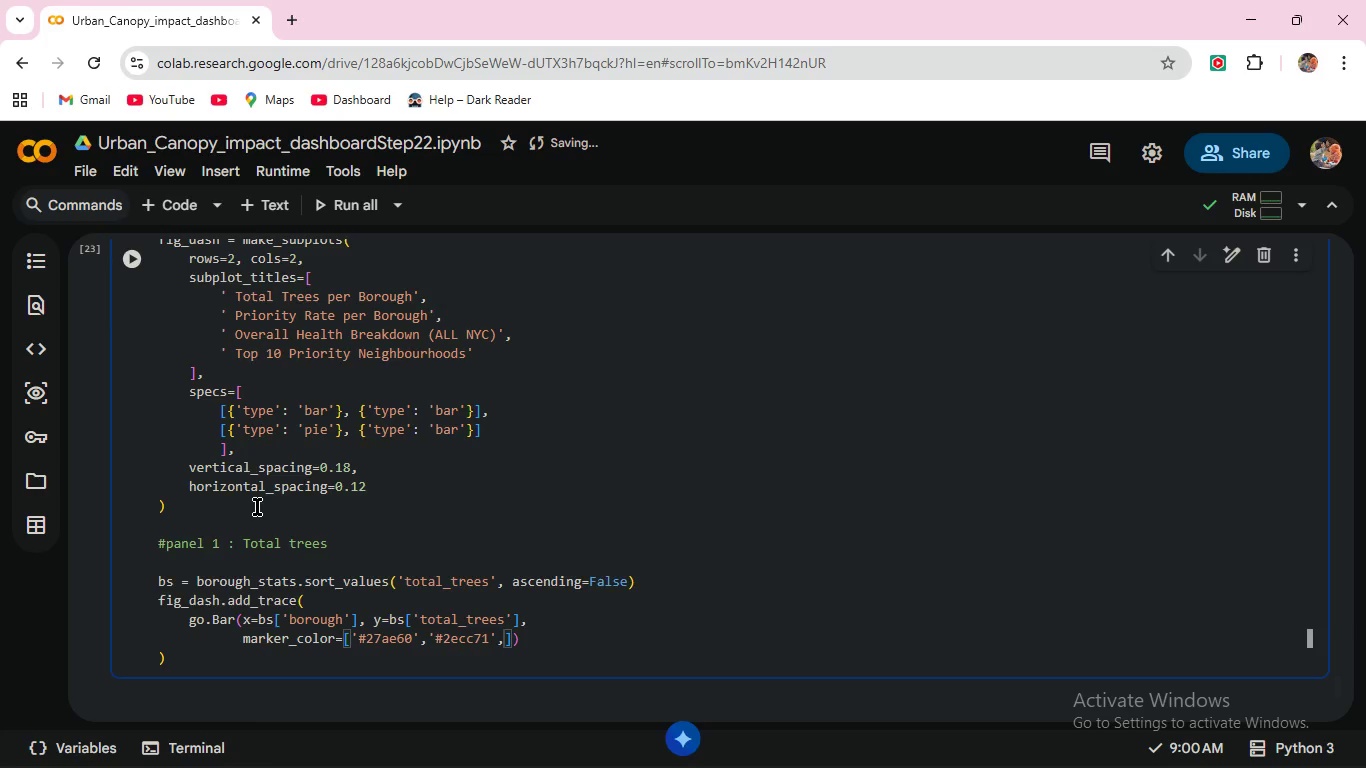 
type('#58d68d)
 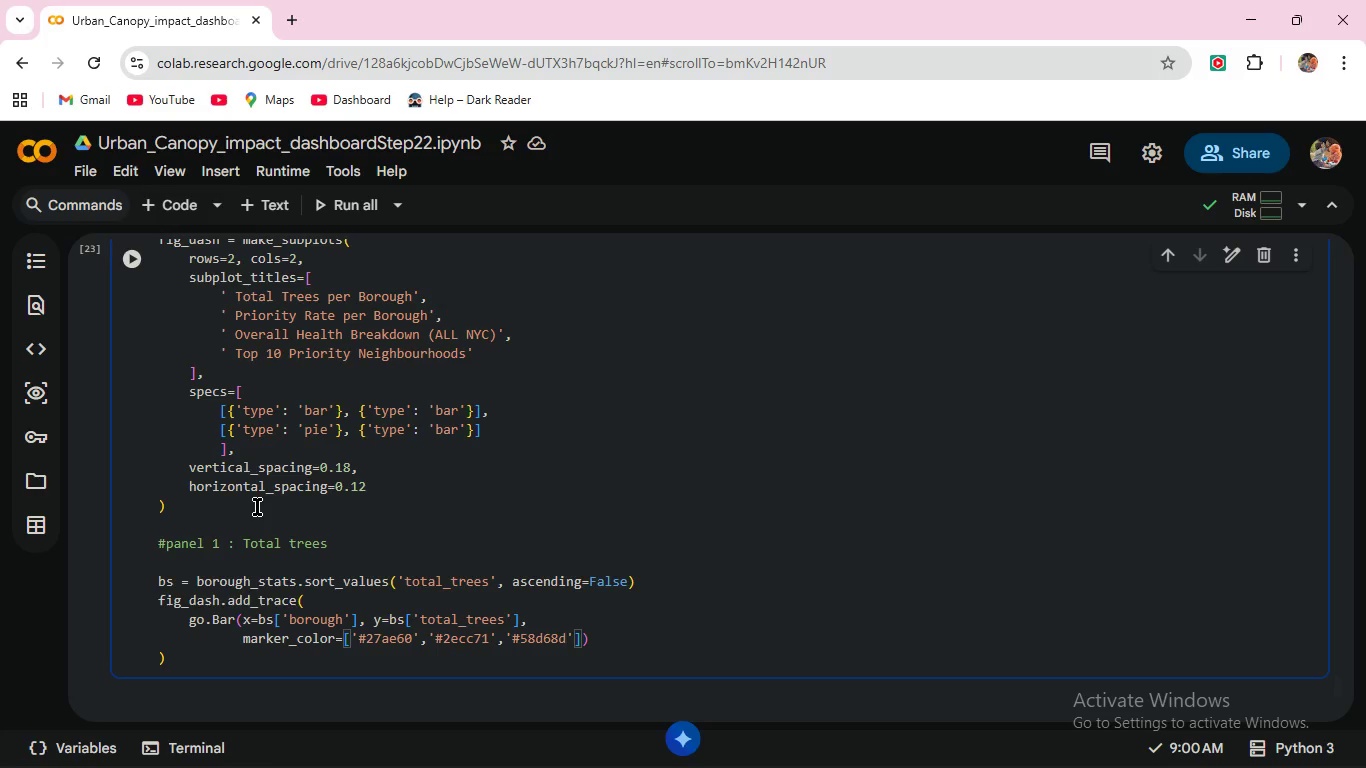 
key(ArrowRight)
 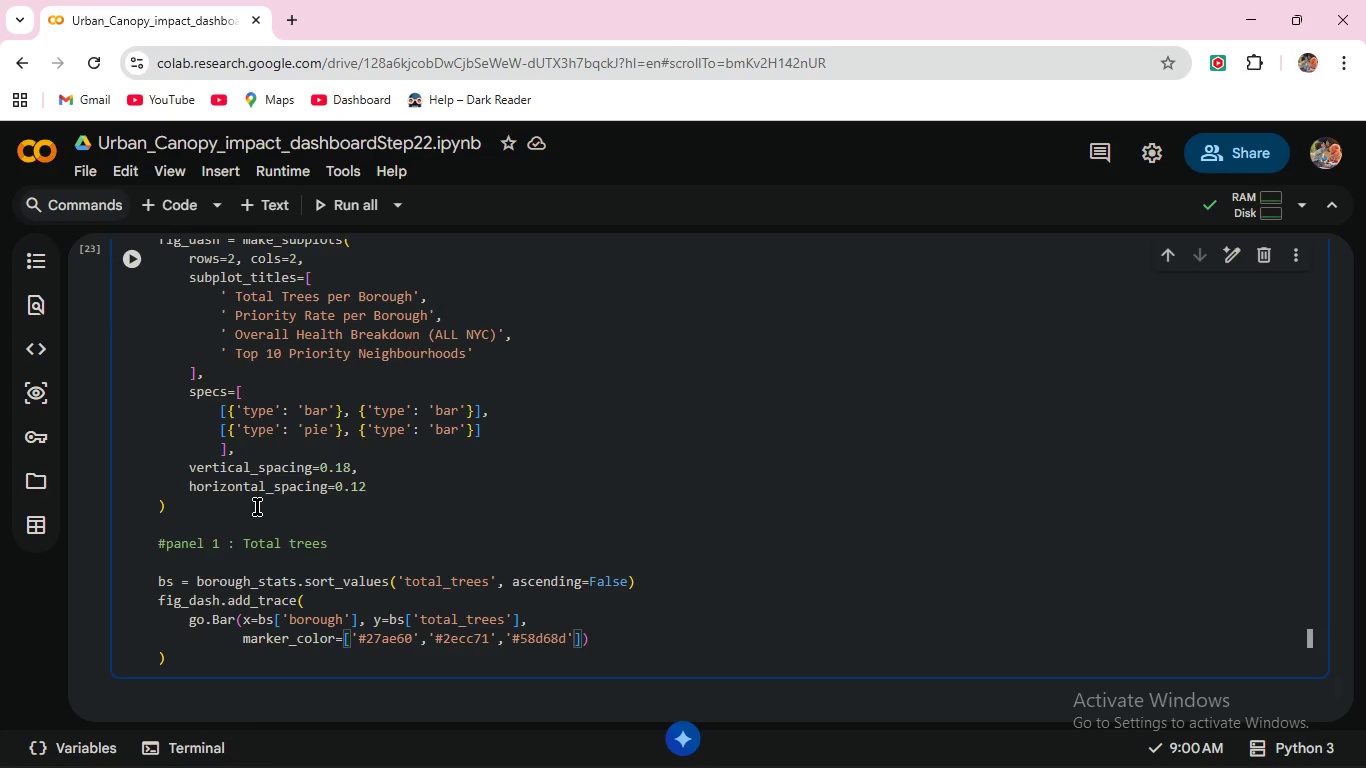 
type(,'#a9dfbf)
 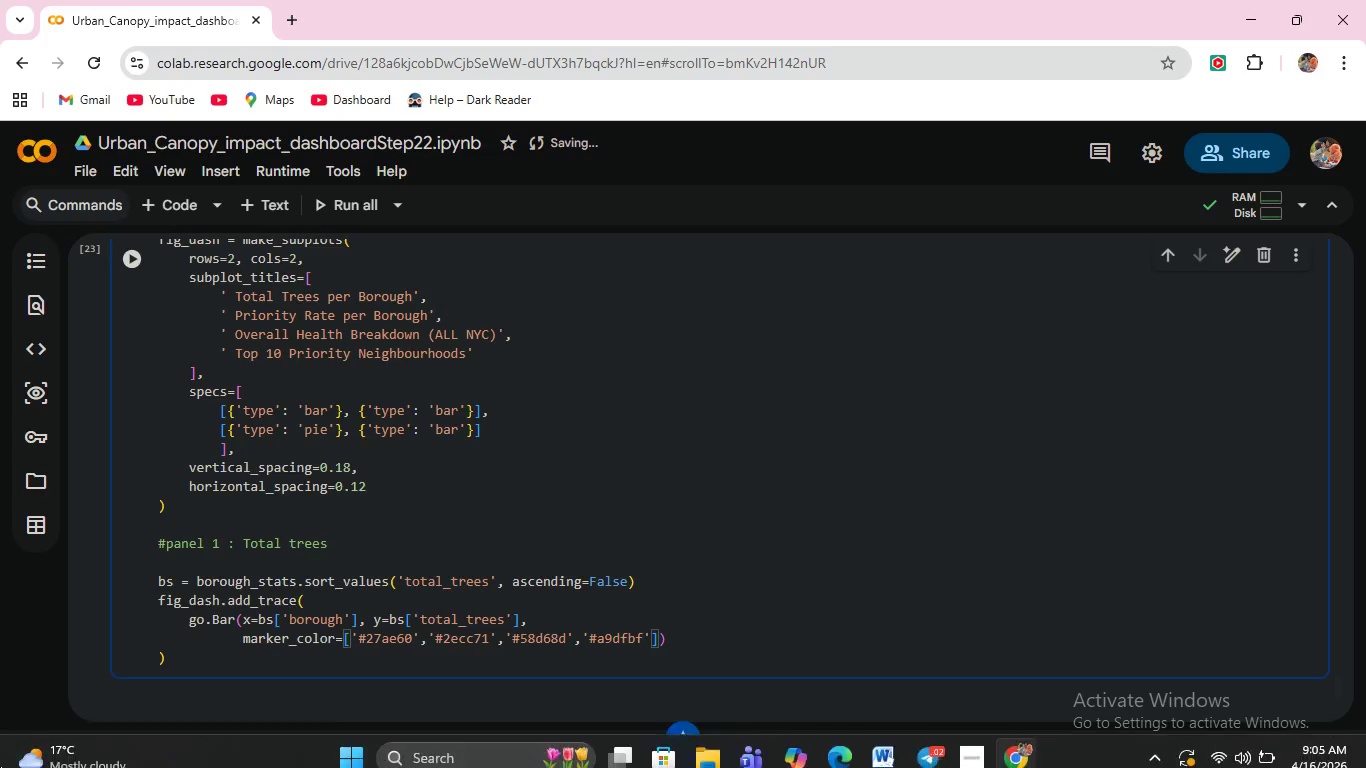 
wait(23.55)
 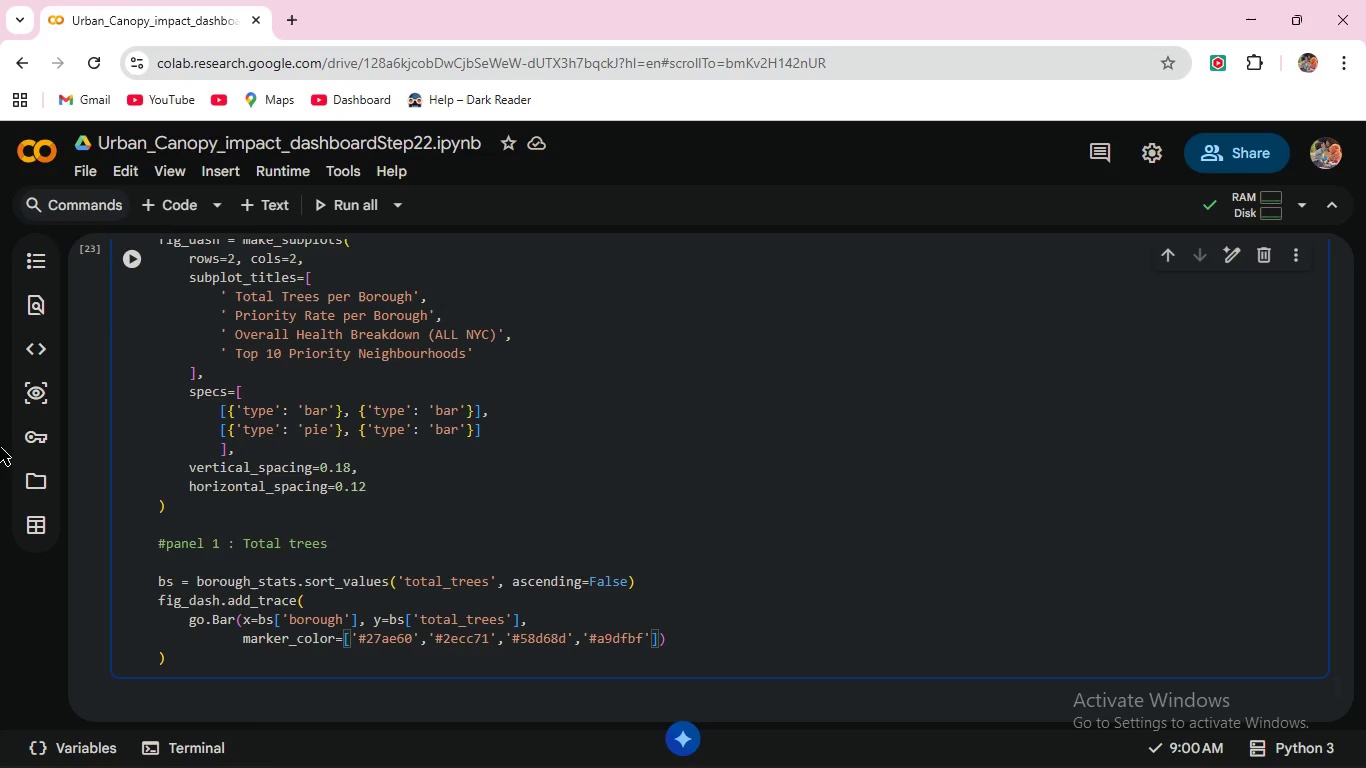 
key(ArrowRight)
 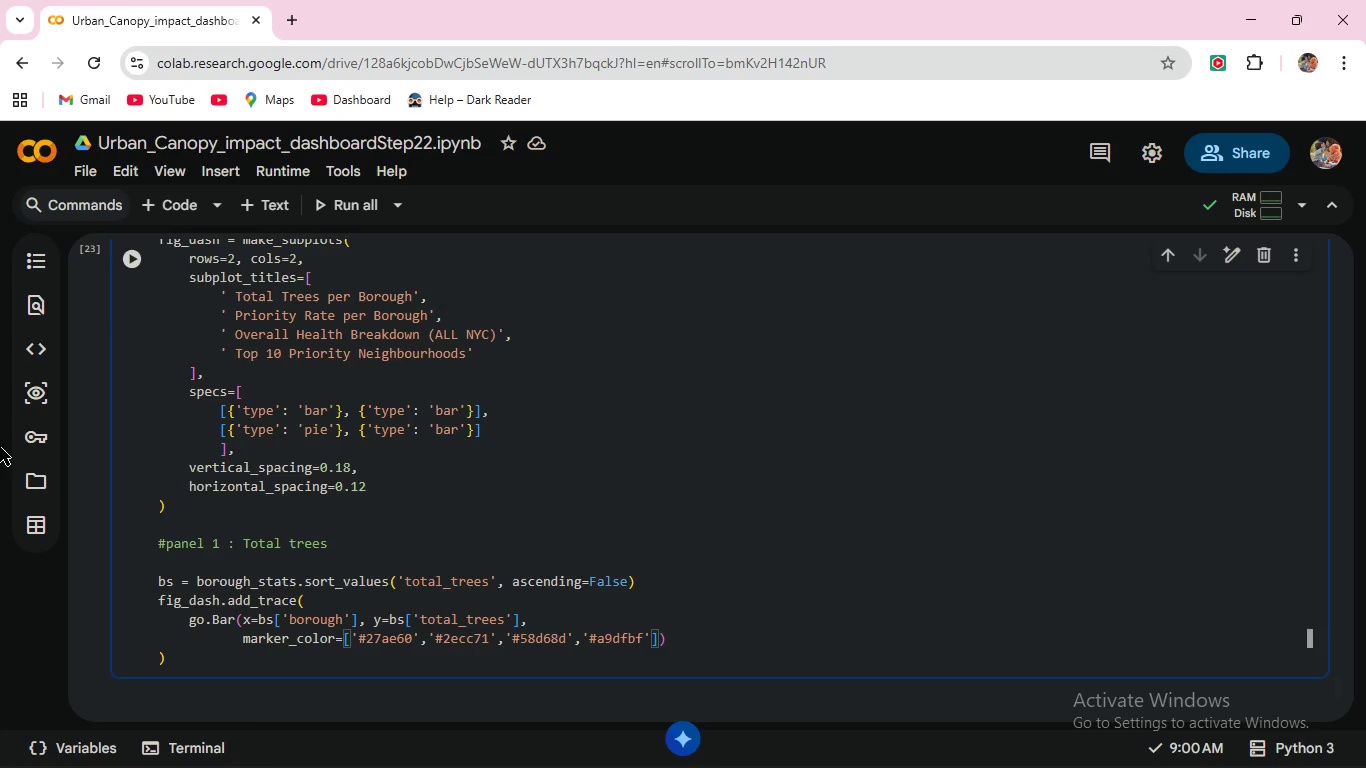 
type(, '#d5f)
 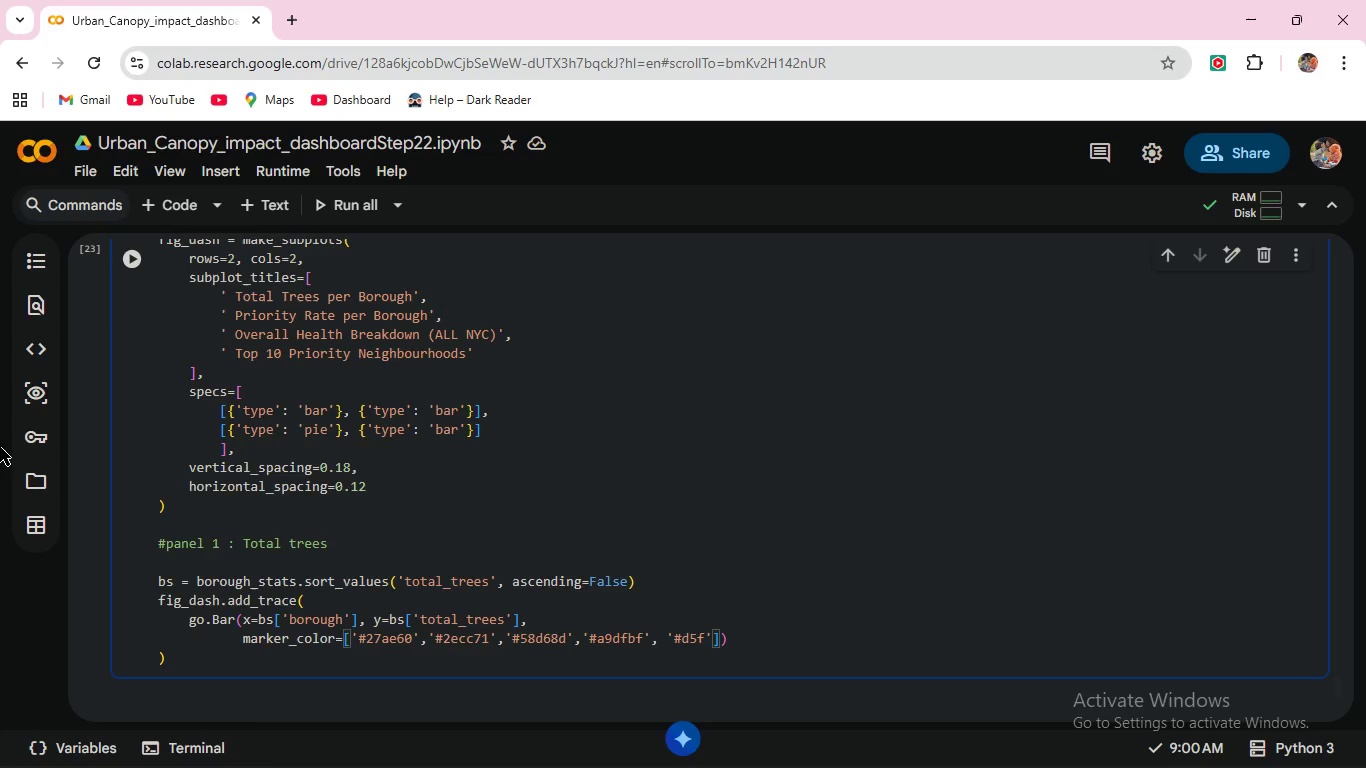 
wait(5.48)
 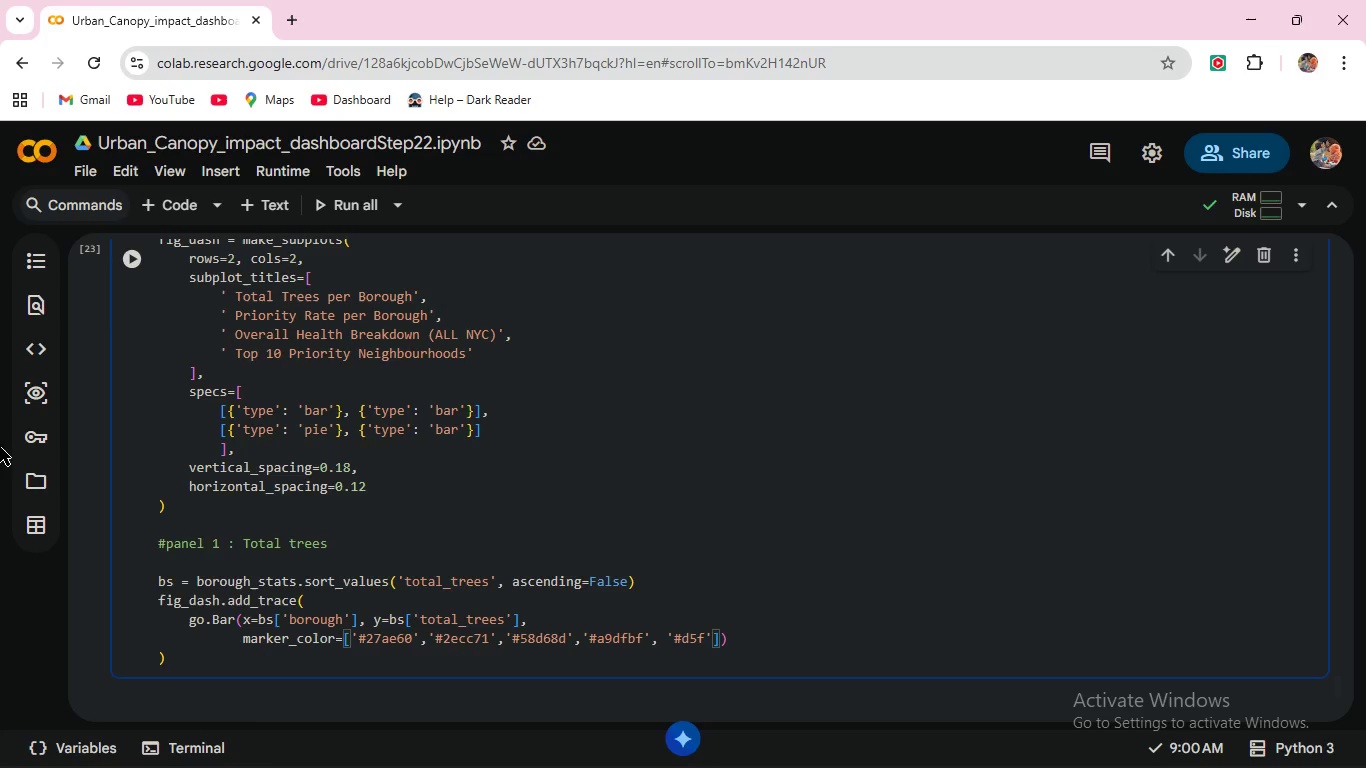 
type(5e3)
 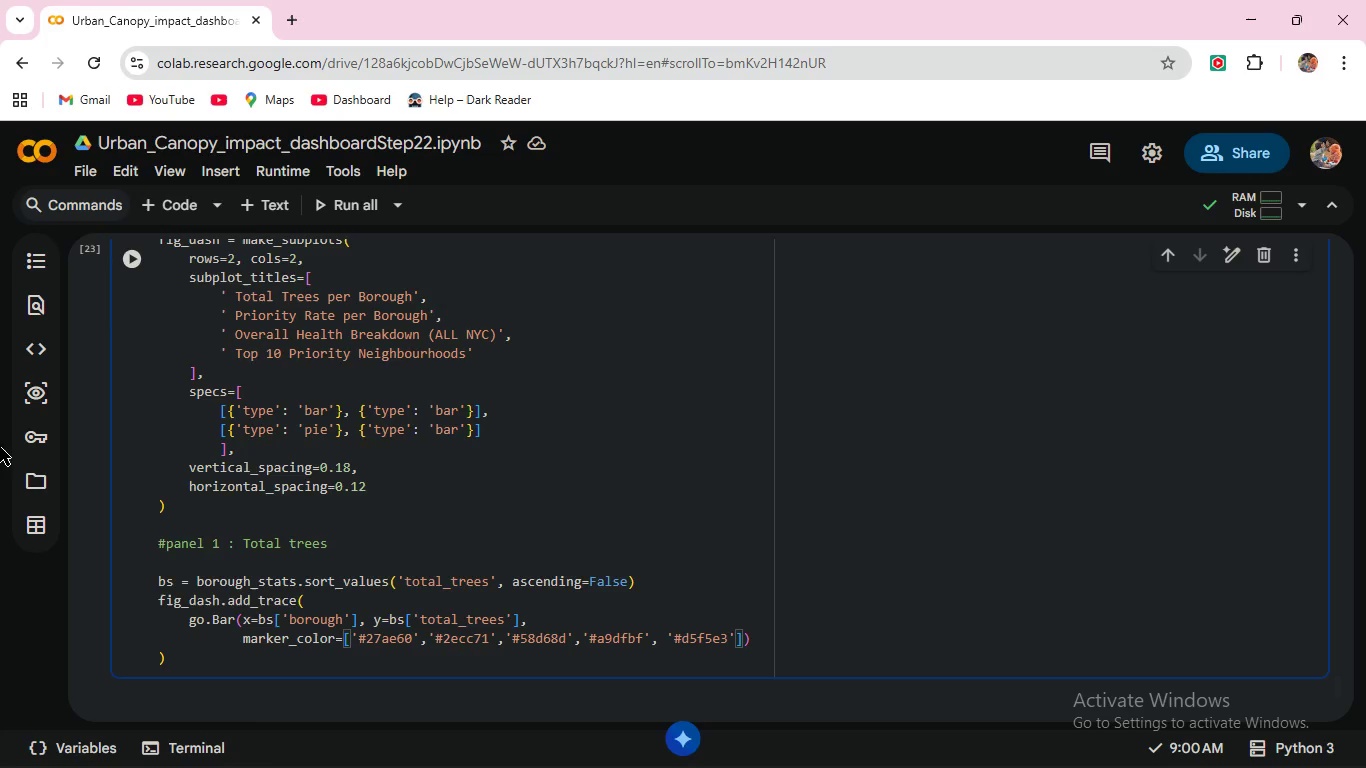 
key(ArrowRight)
 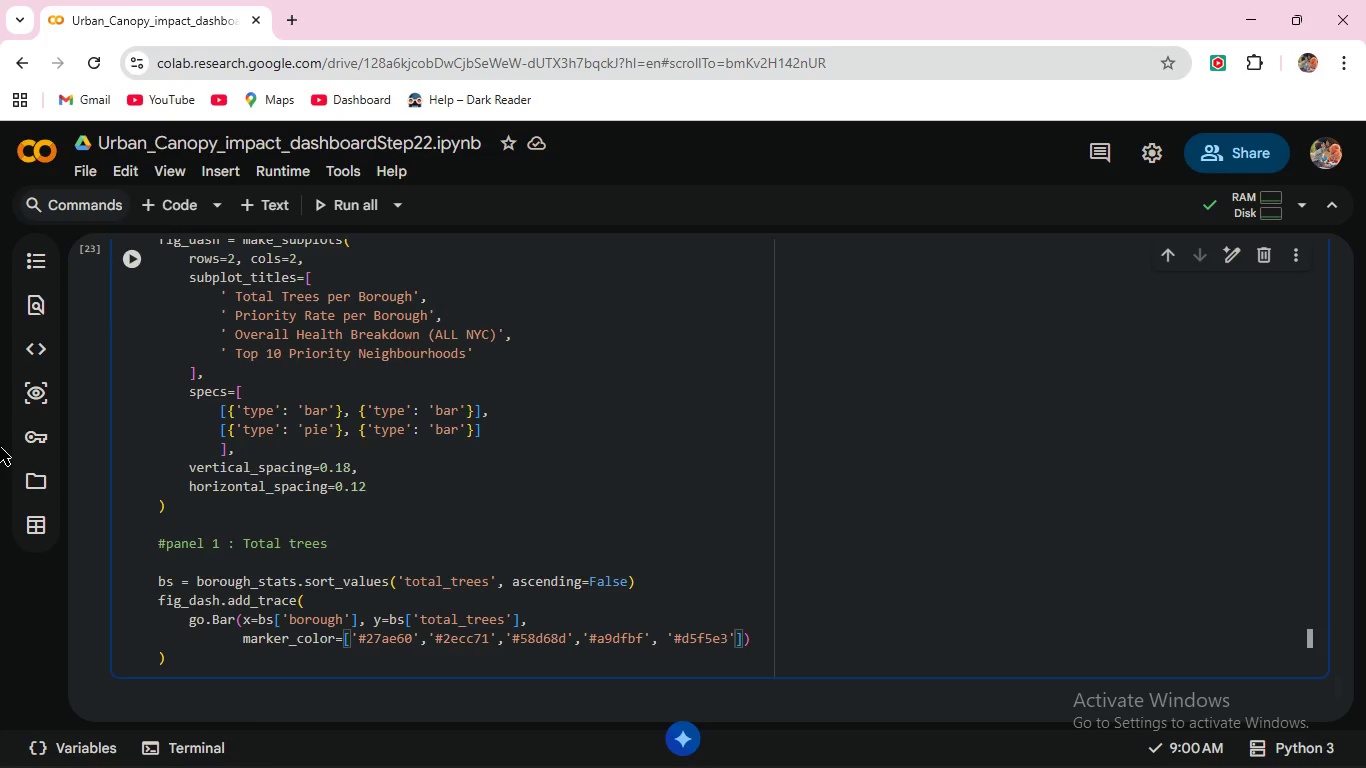 
key(ArrowRight)
 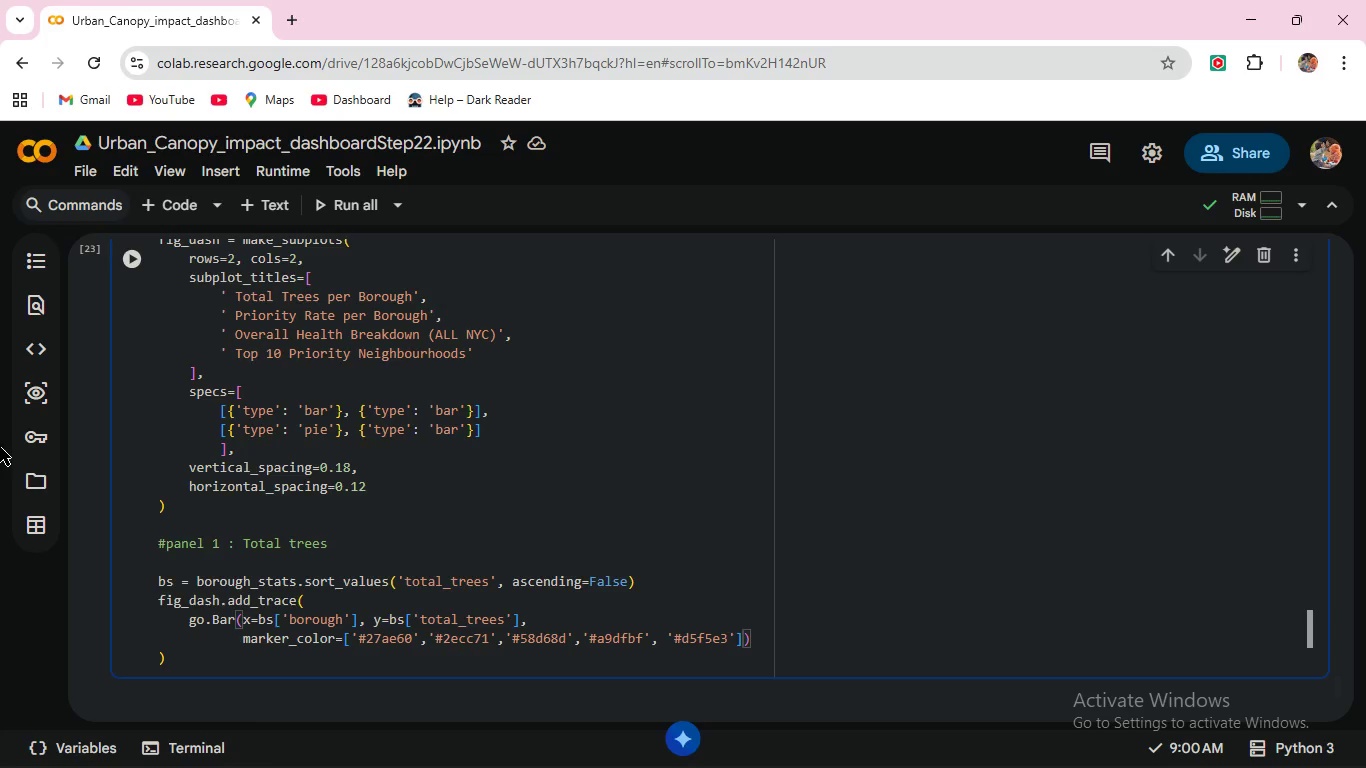 
key(Comma)
 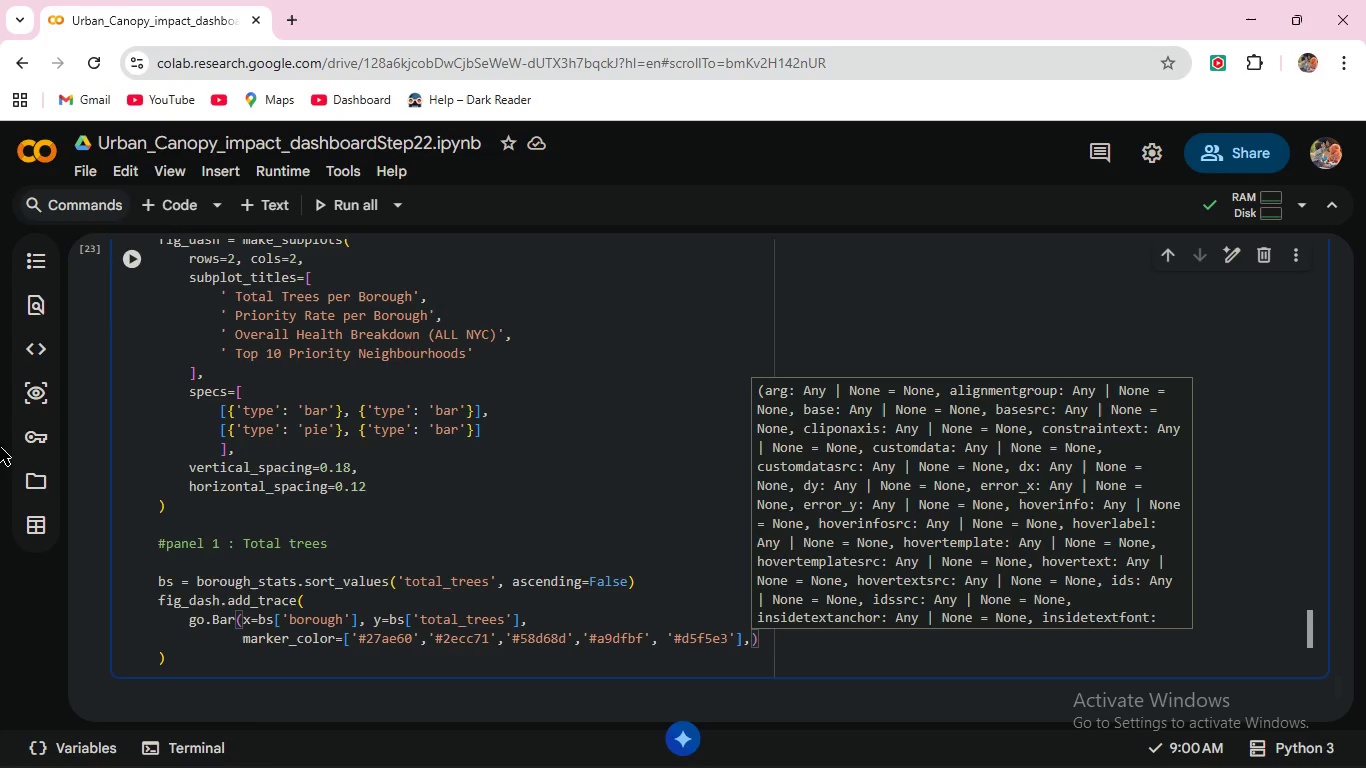 
key(Enter)
 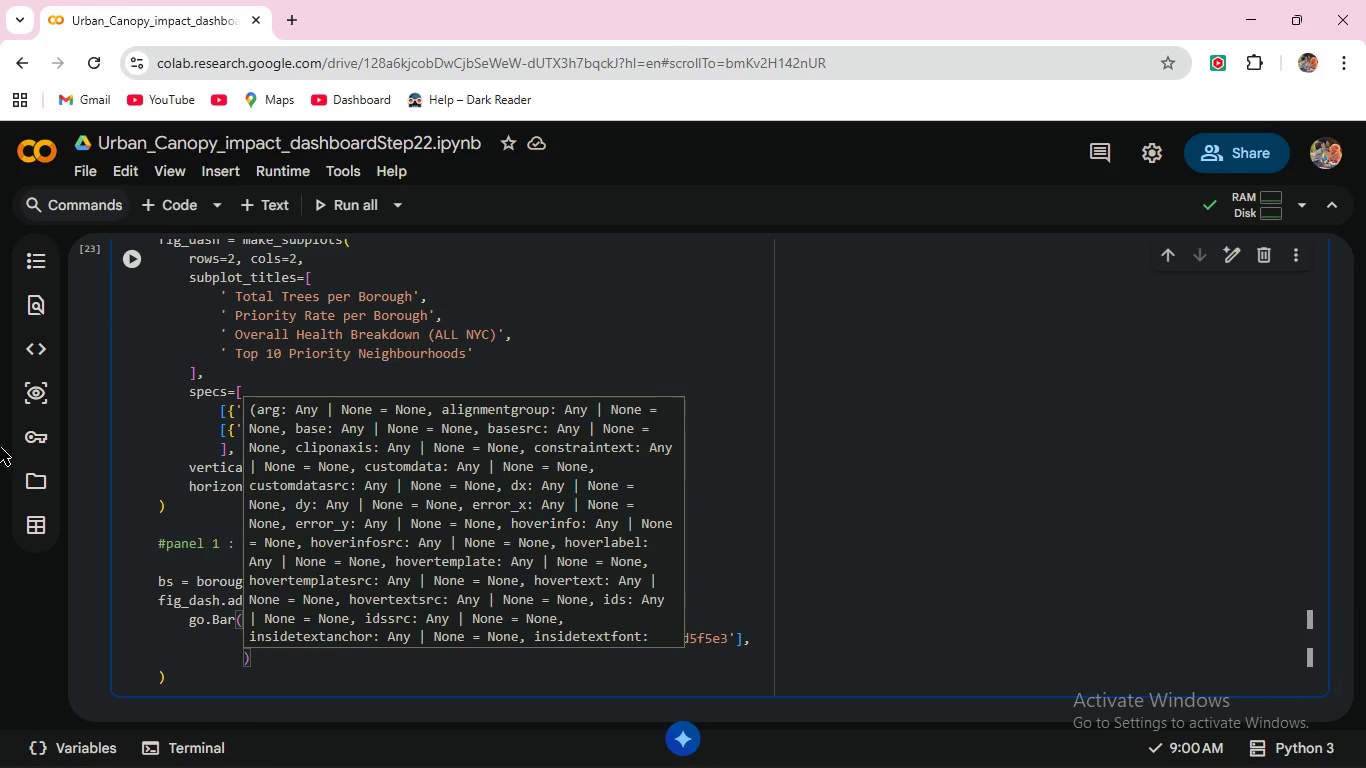 
type(text=bs['t)
 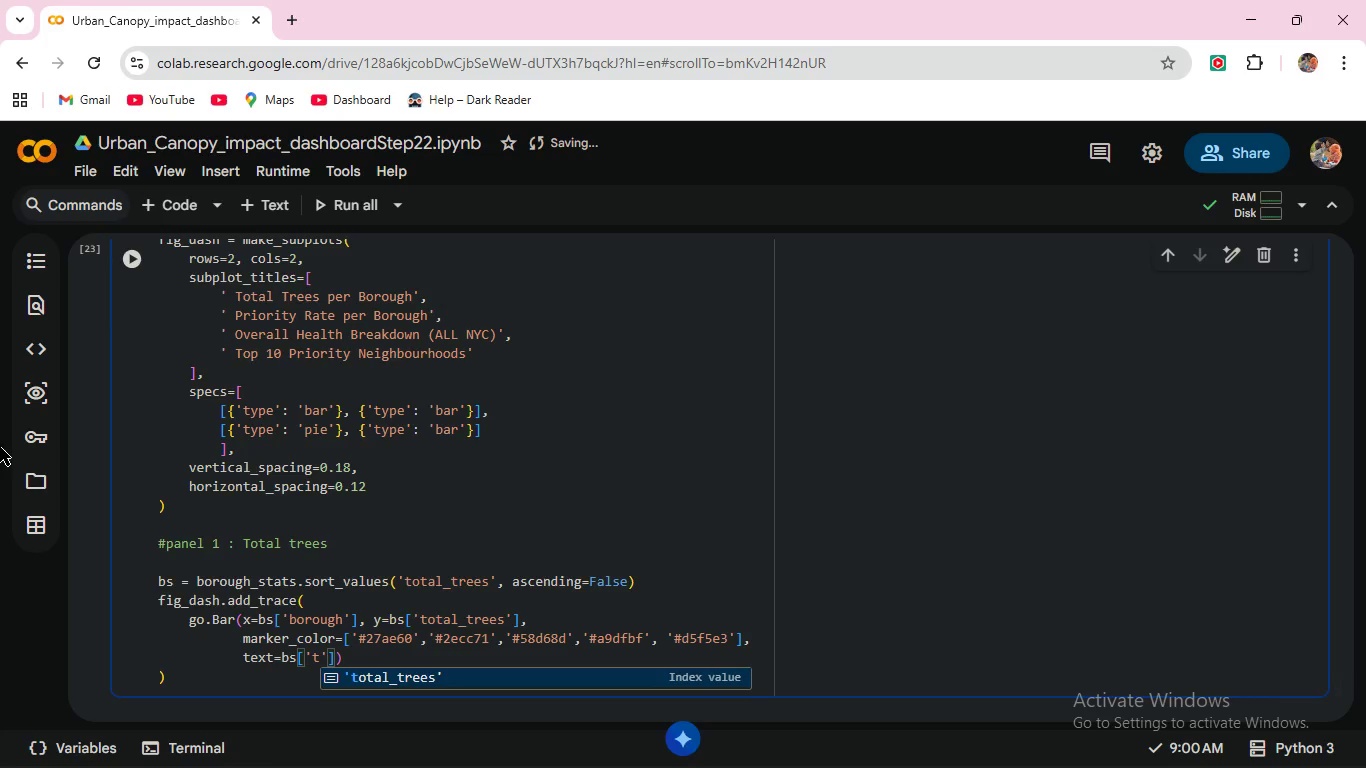 
key(Enter)
 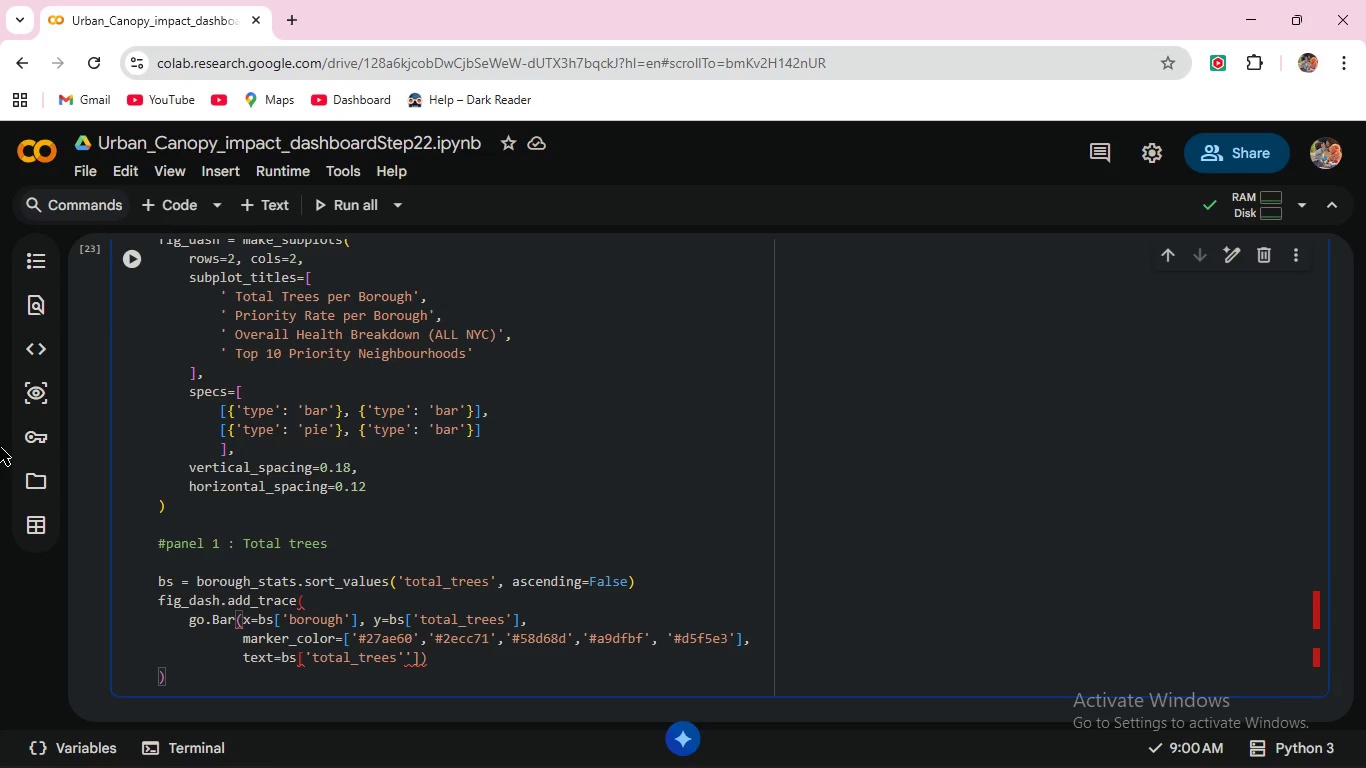 
key(ArrowRight)
 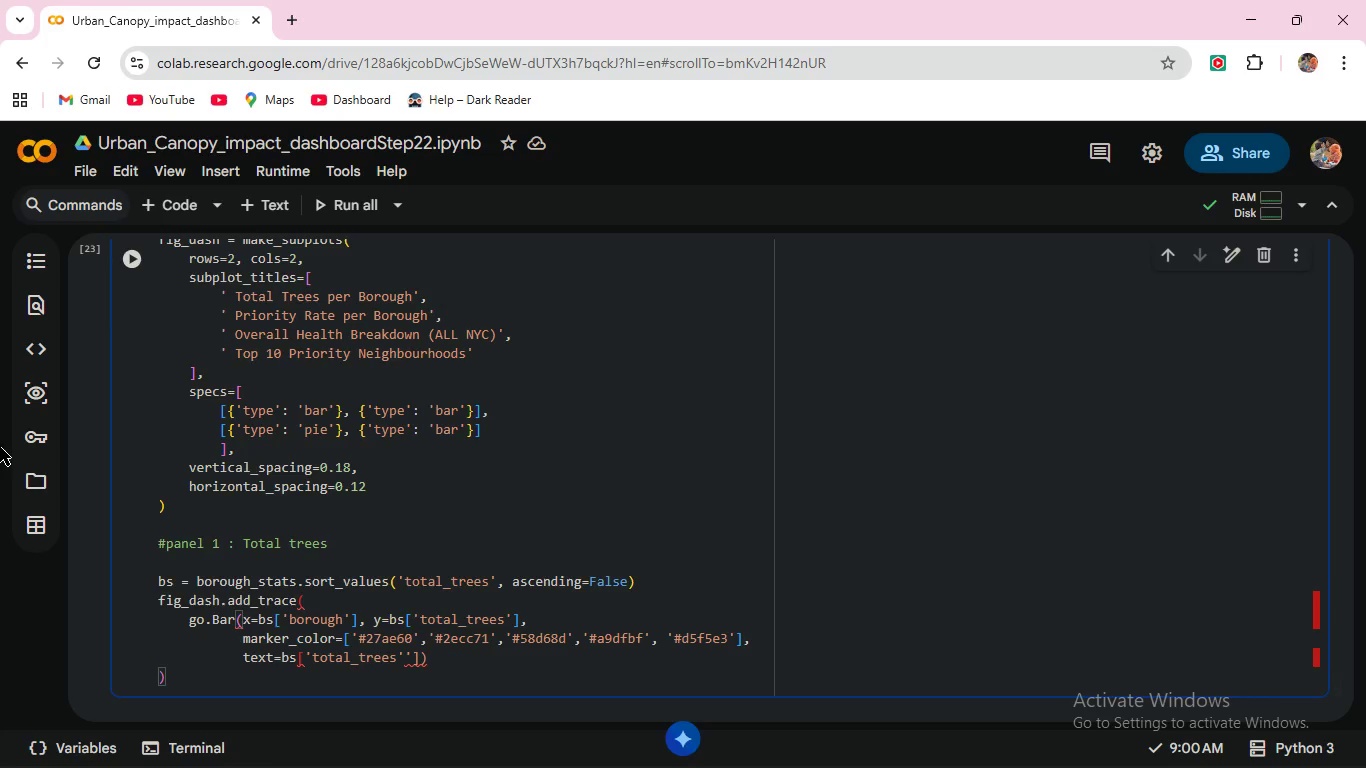 
key(Backspace)
 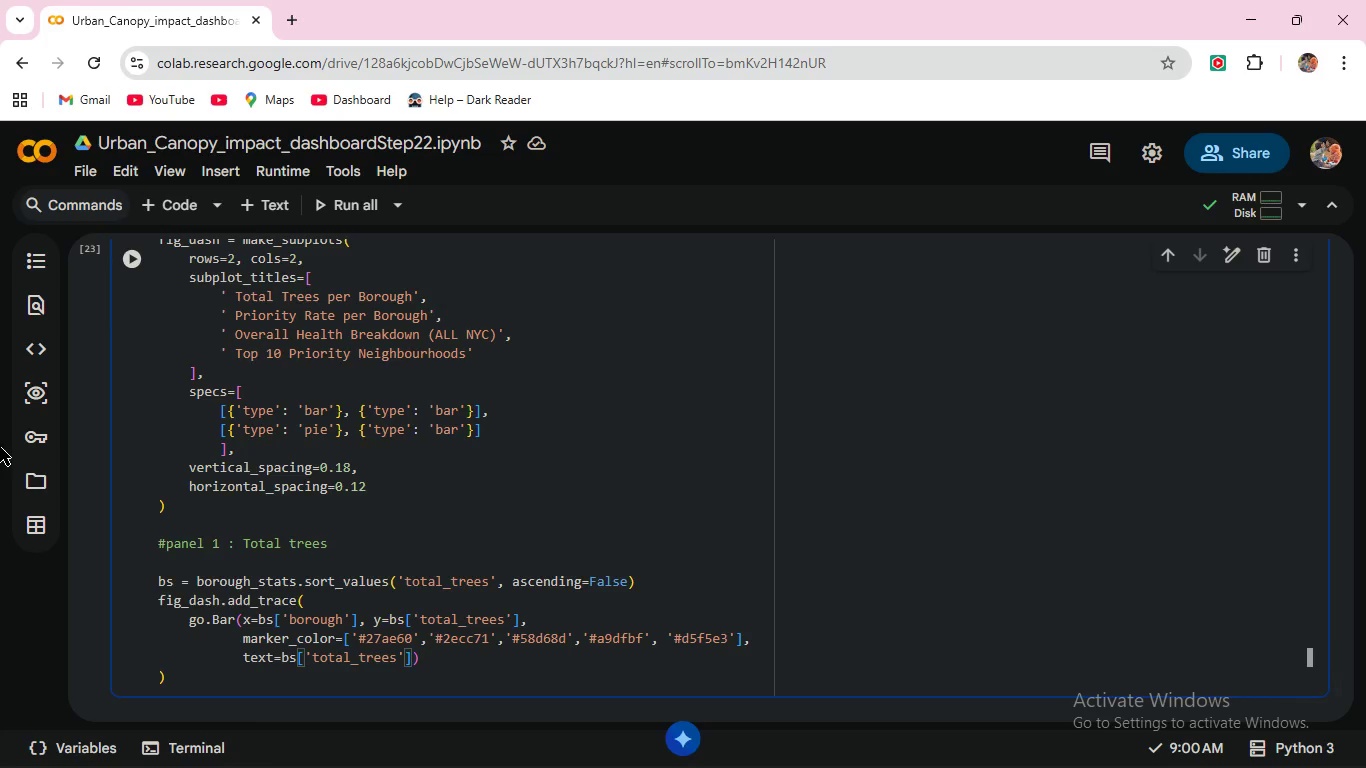 
wait(10.56)
 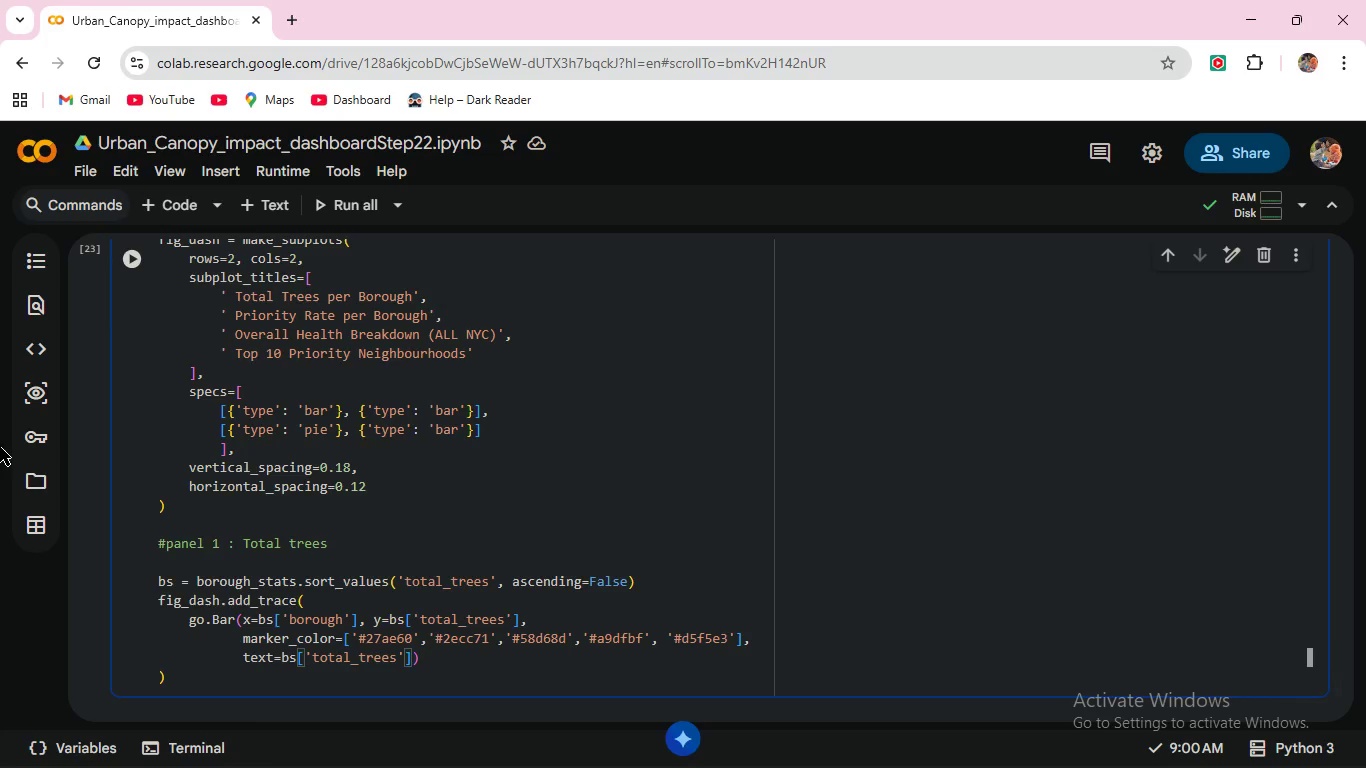 
key(ArrowRight)
 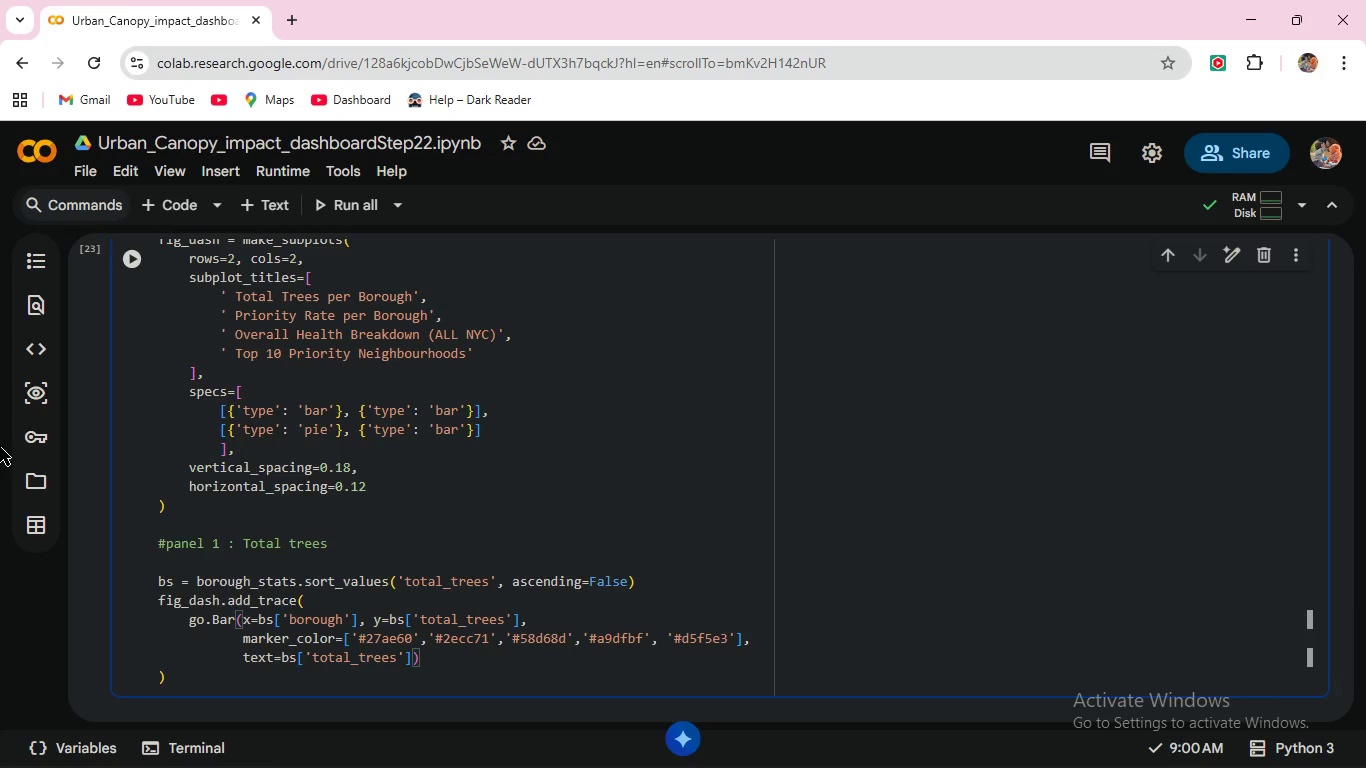 
type(.apply(lam)
 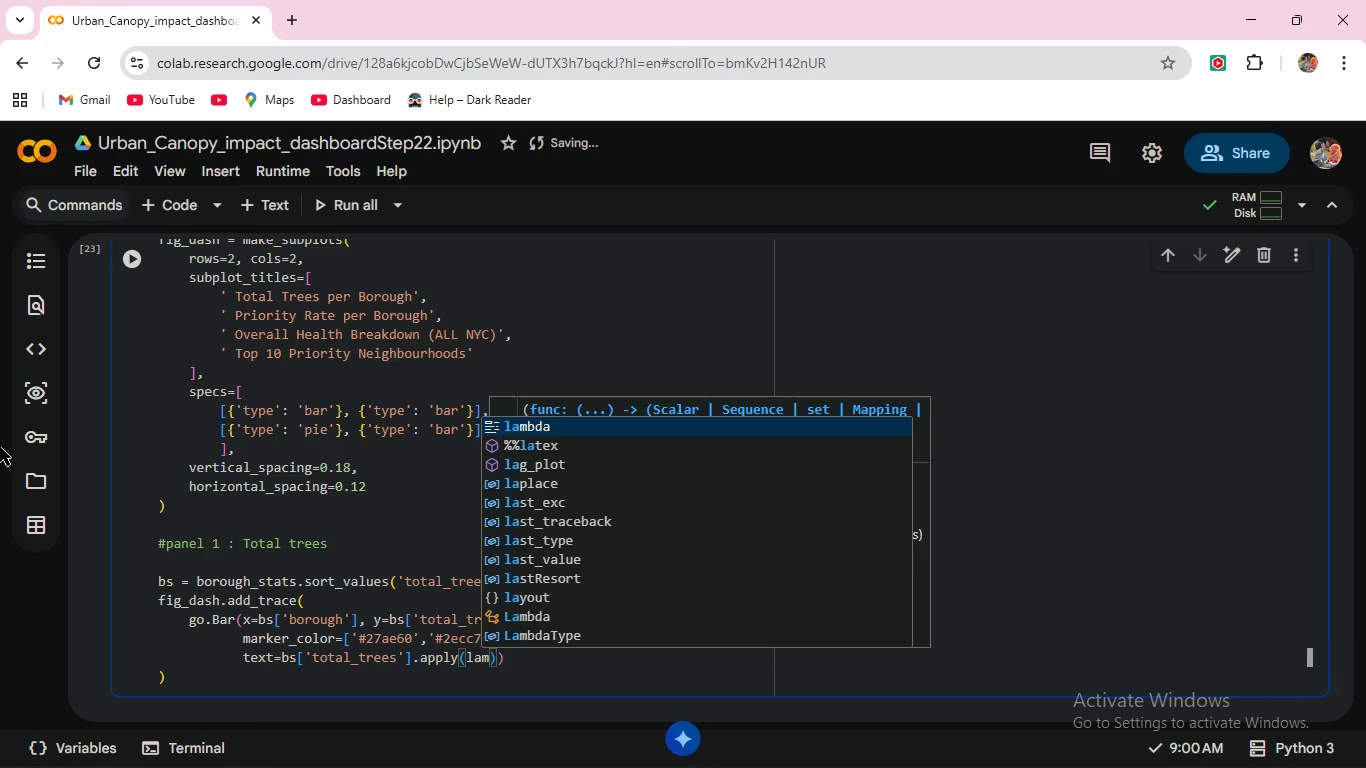 
key(Enter)
 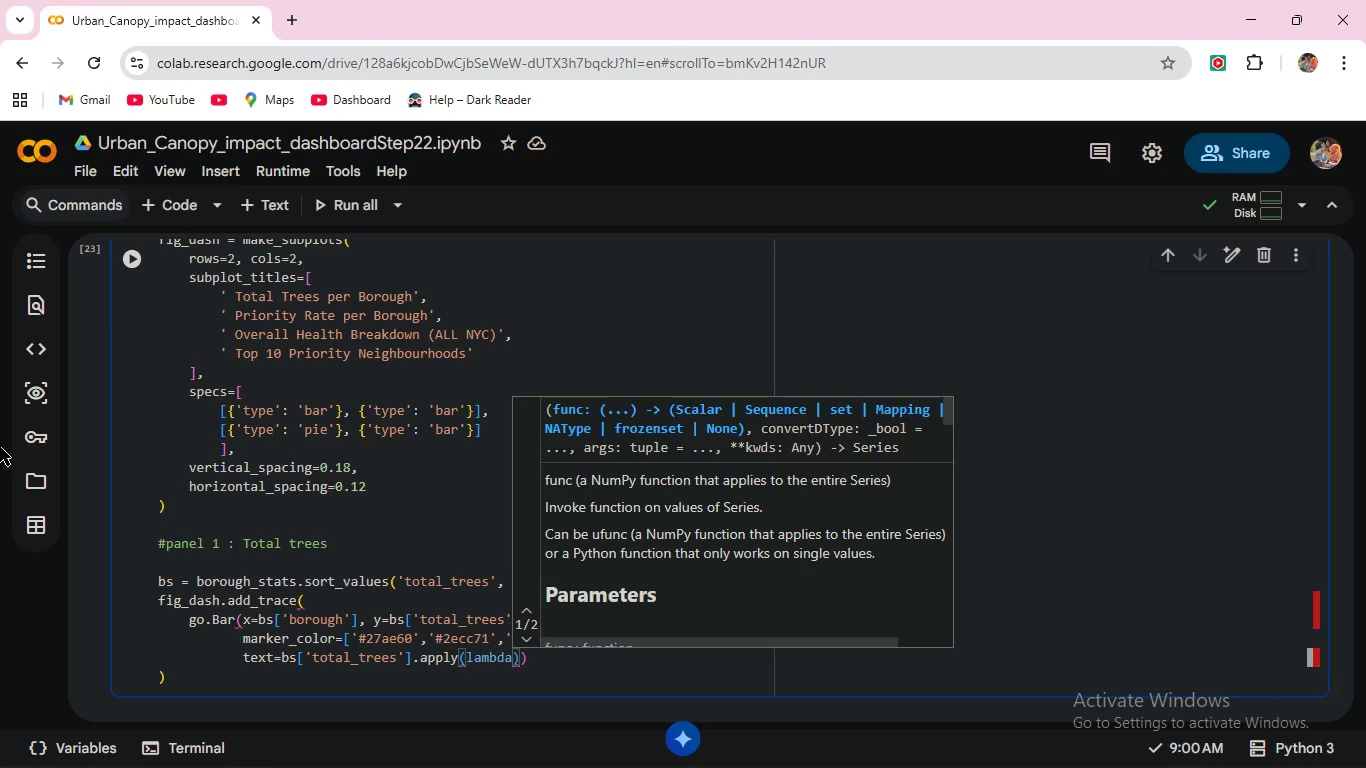 
key(Space)
 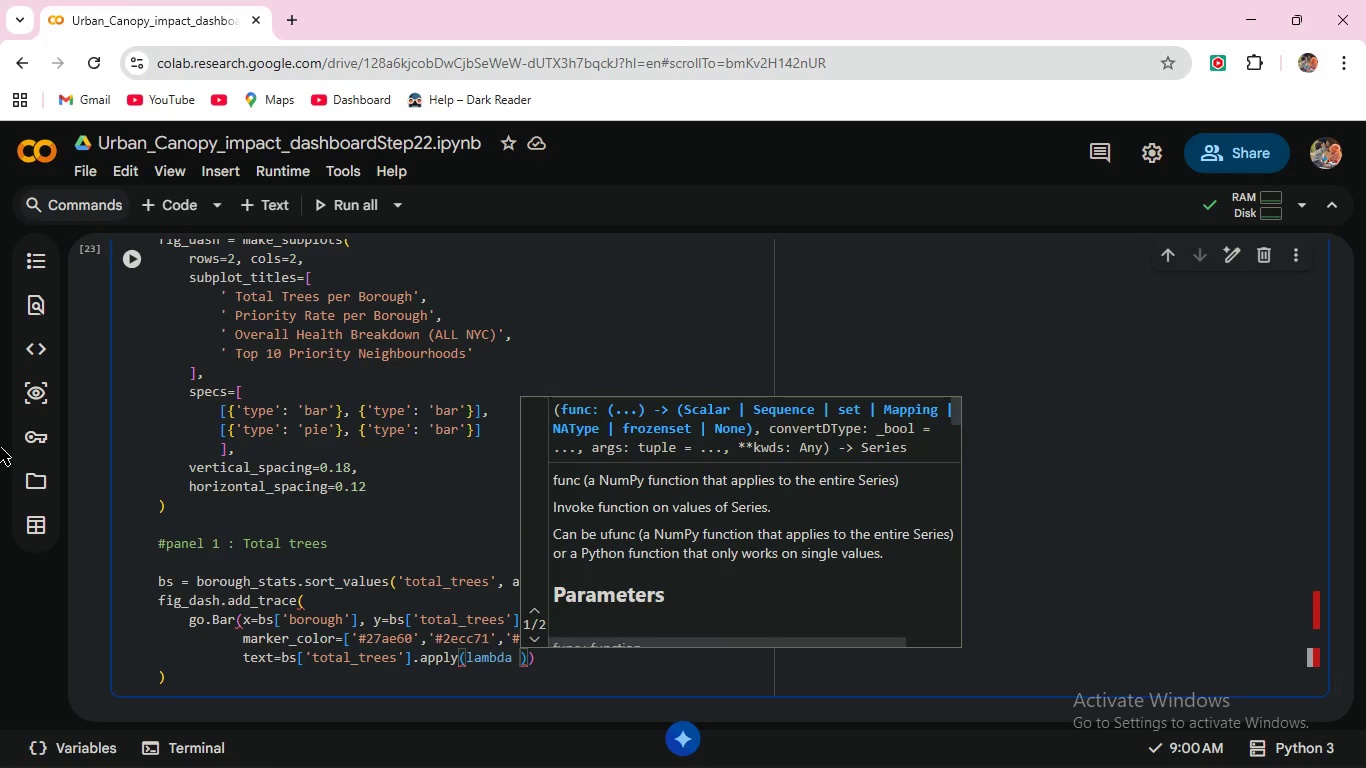 
key(V)
 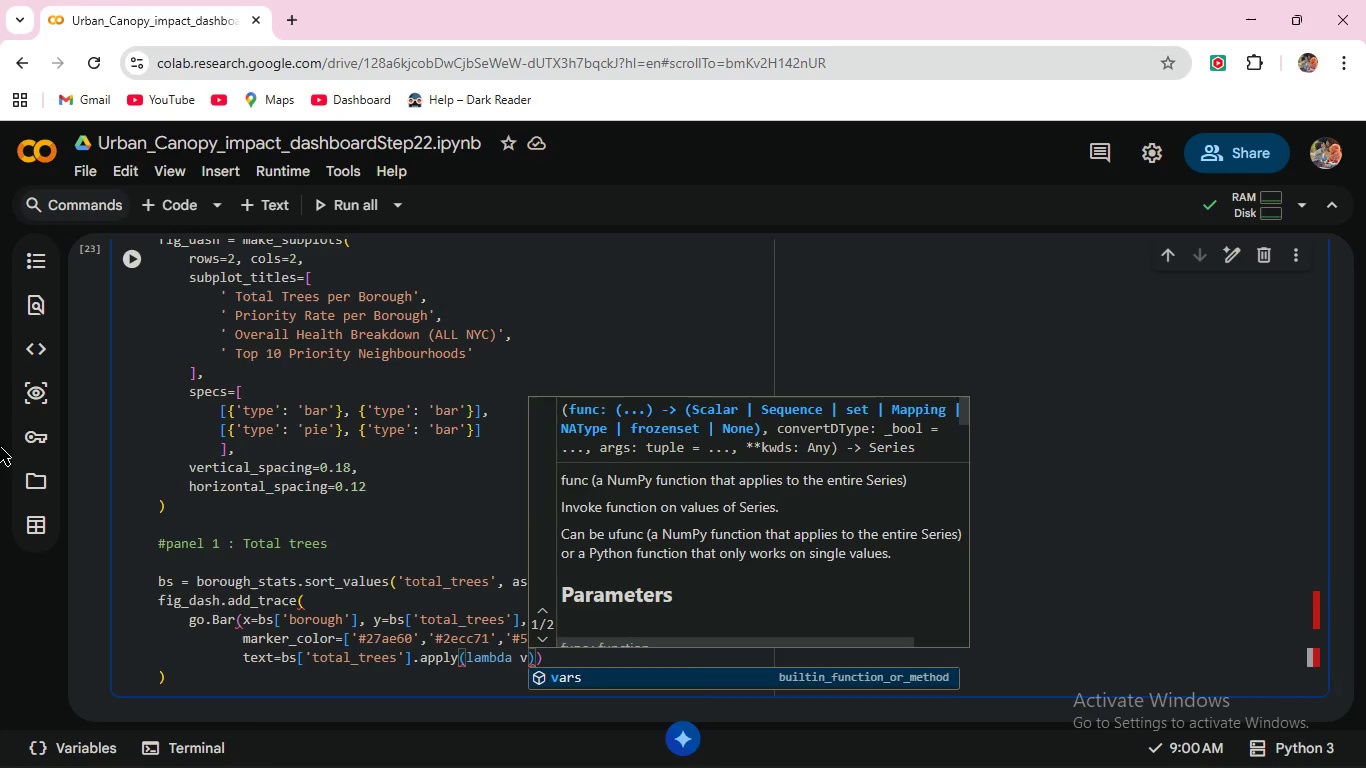 
key(Shift+ShiftRight)
 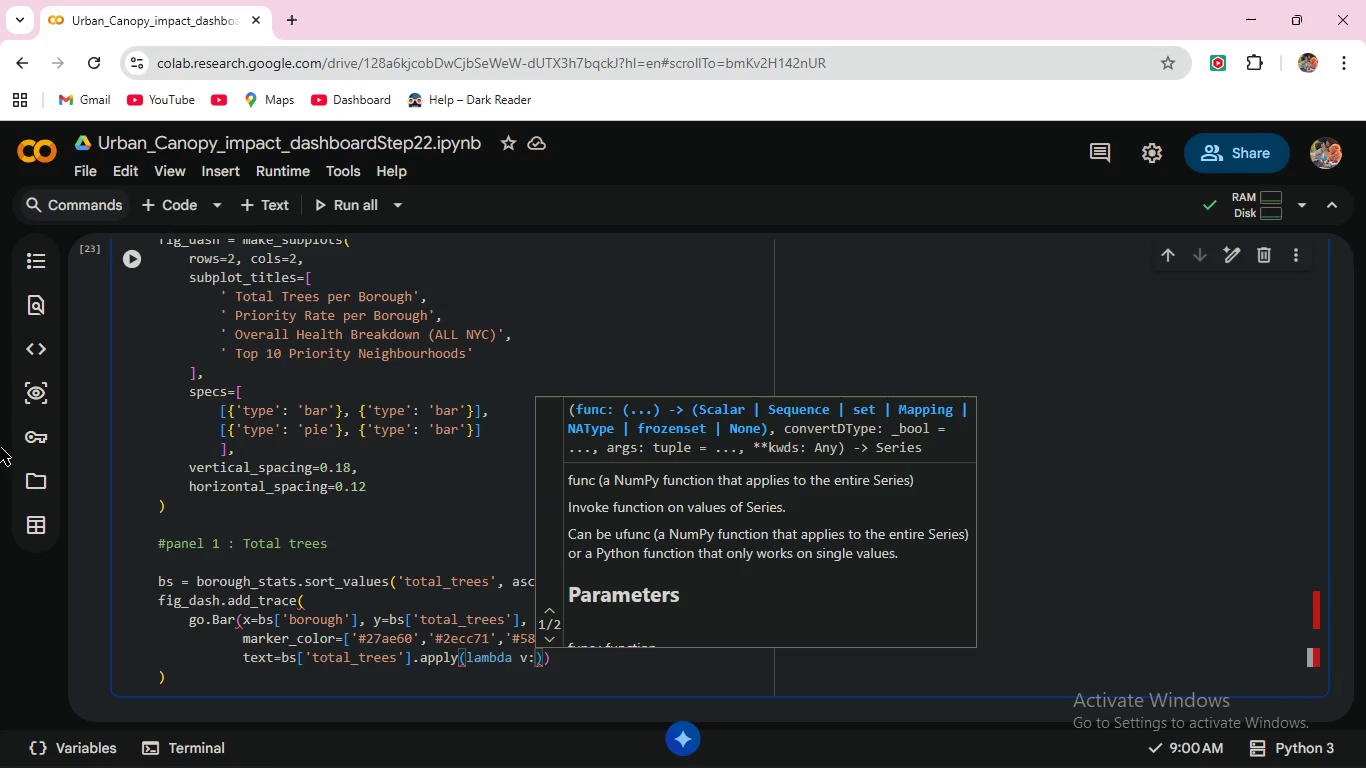 
key(Shift+Semicolon)
 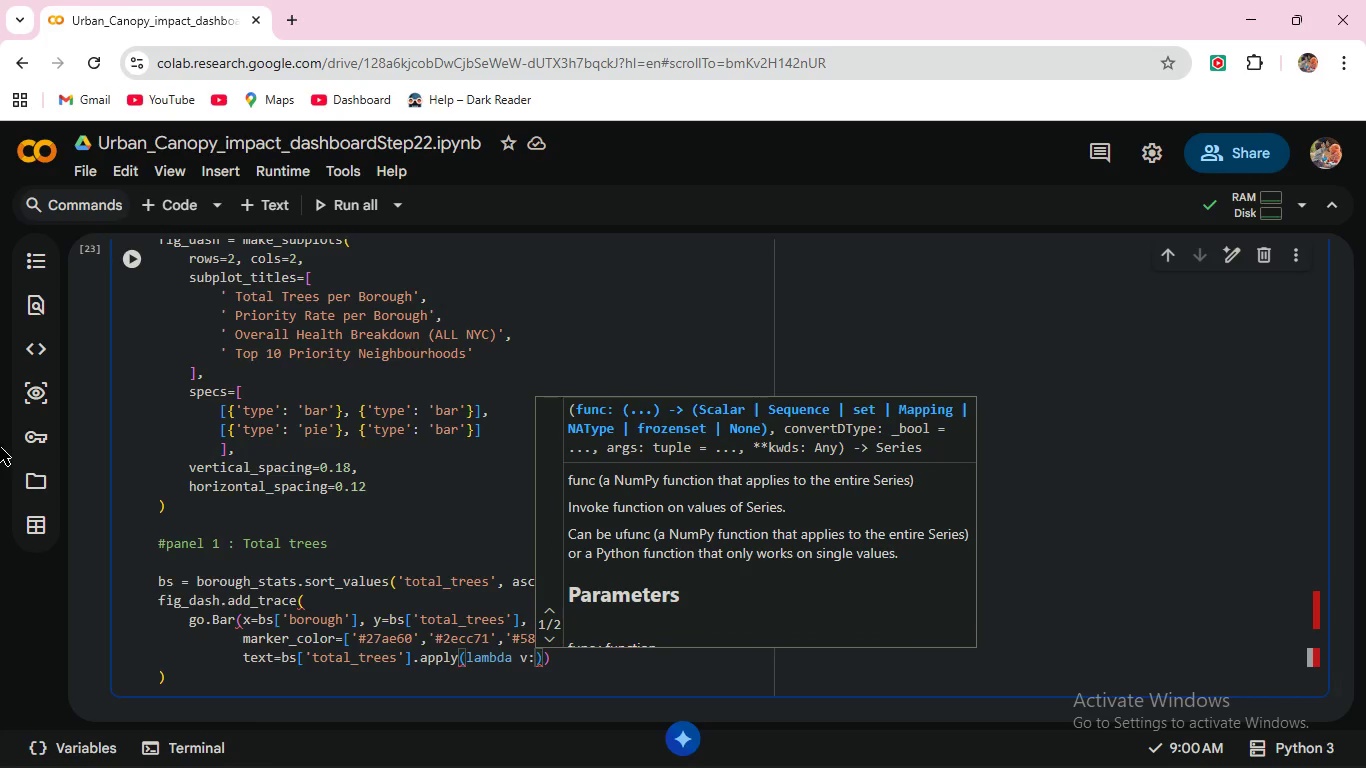 
key(Space)
 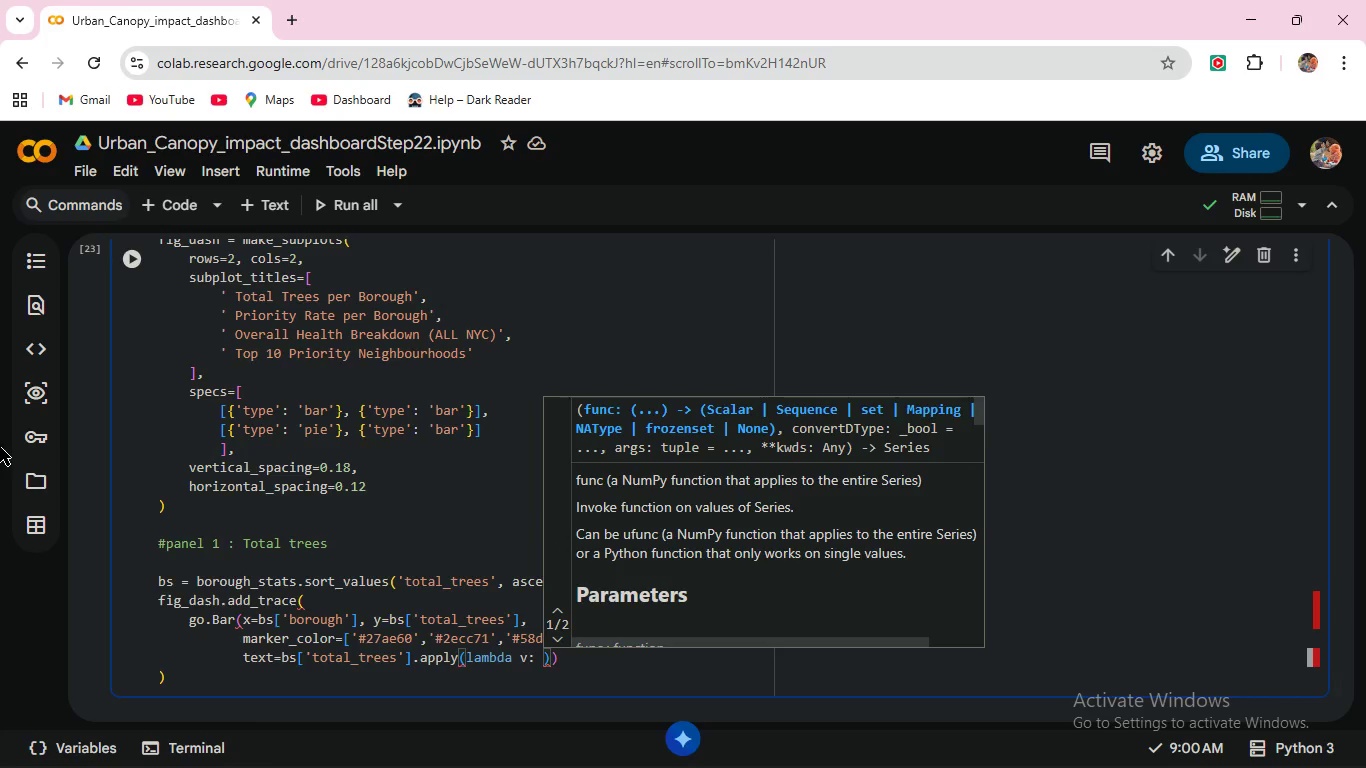 
key(F)
 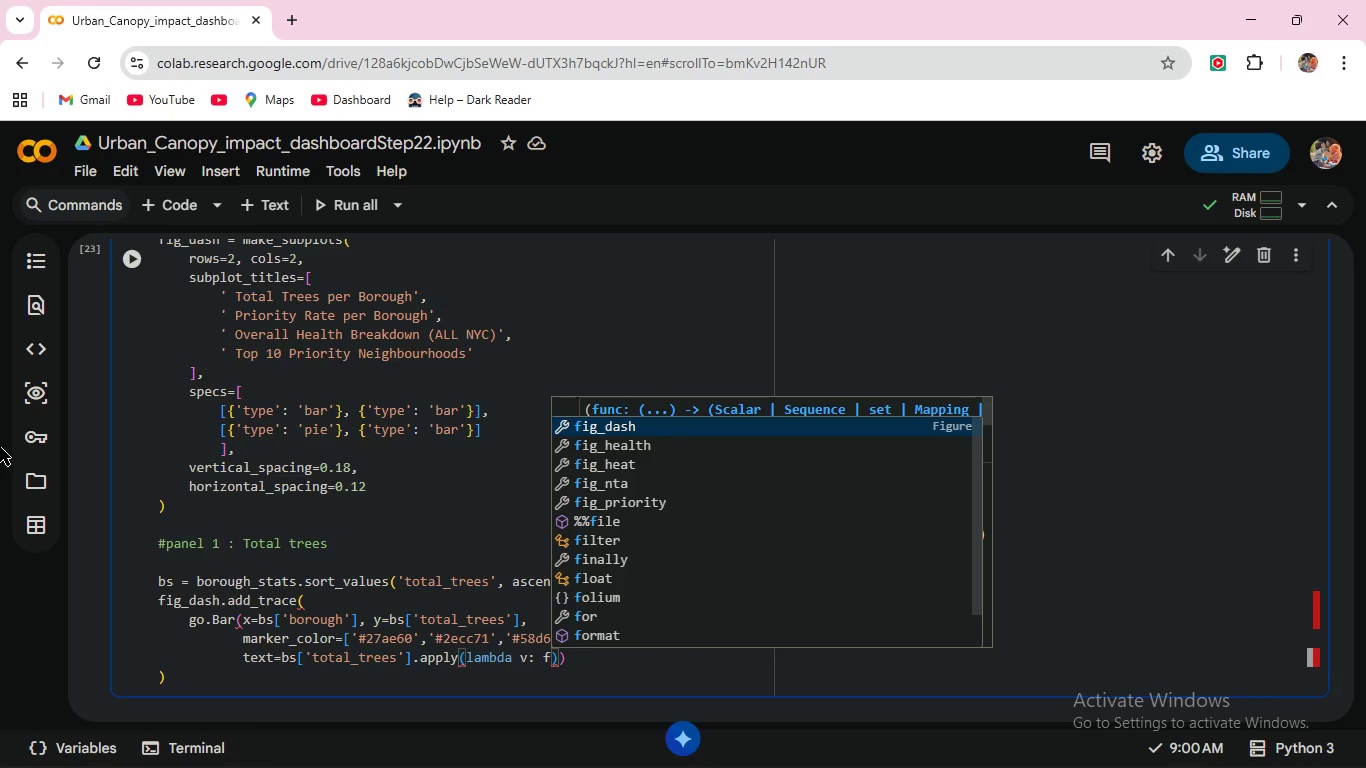 
key(Quote)
 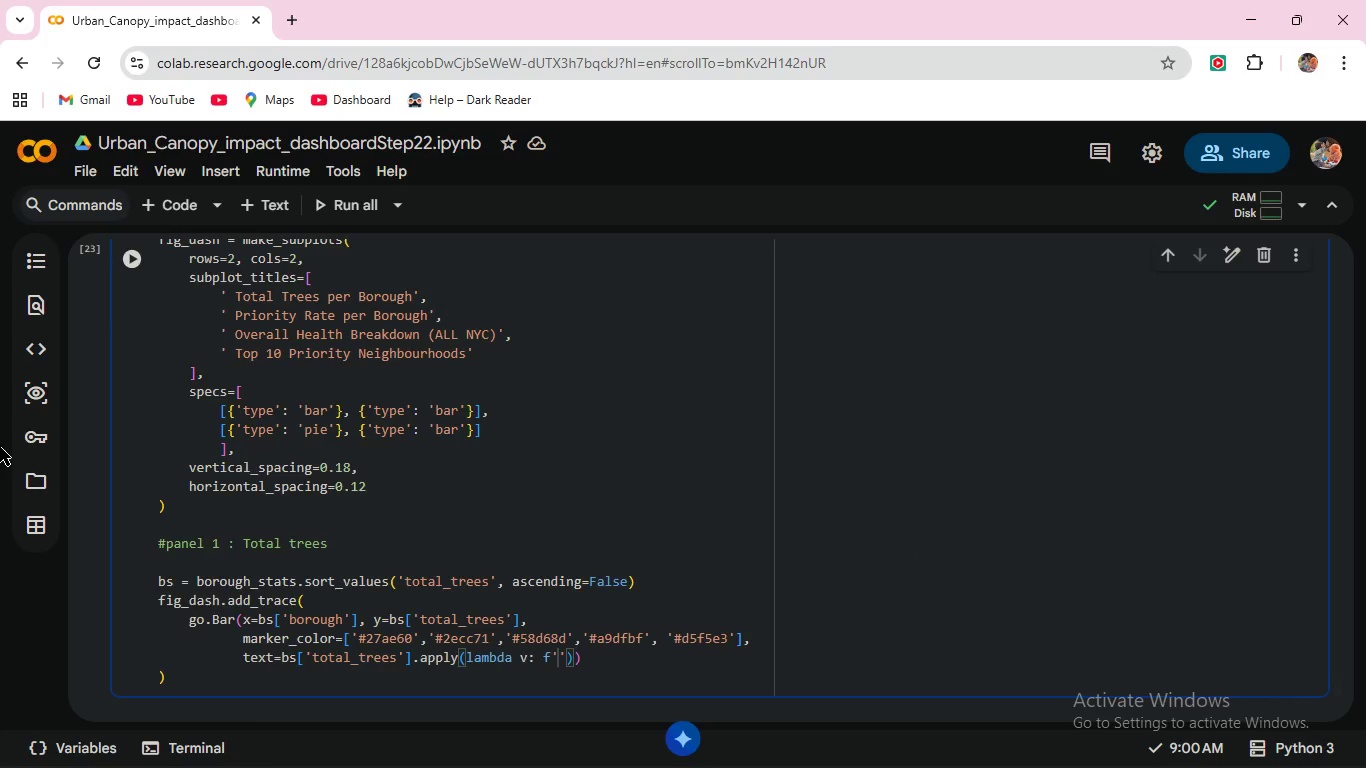 
key(Shift+BracketLeft)
 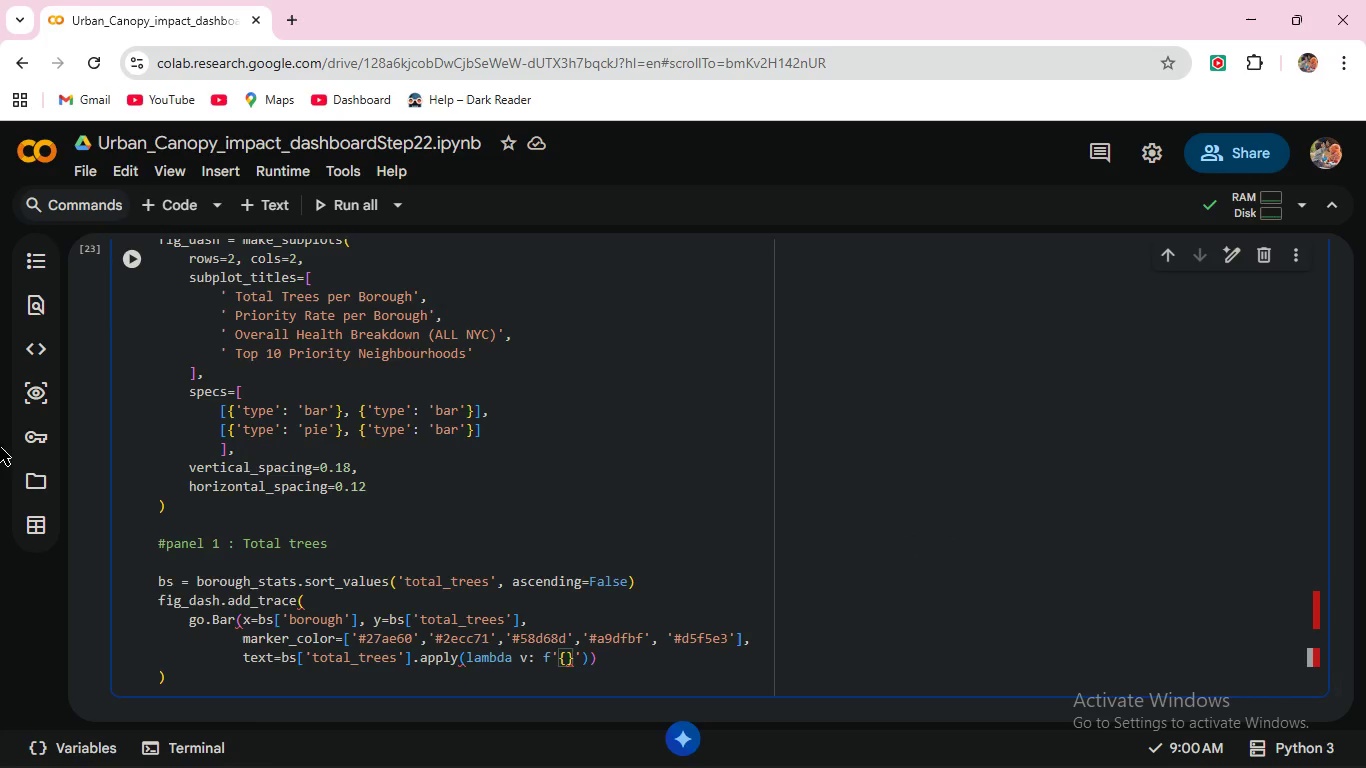 
key(V)
 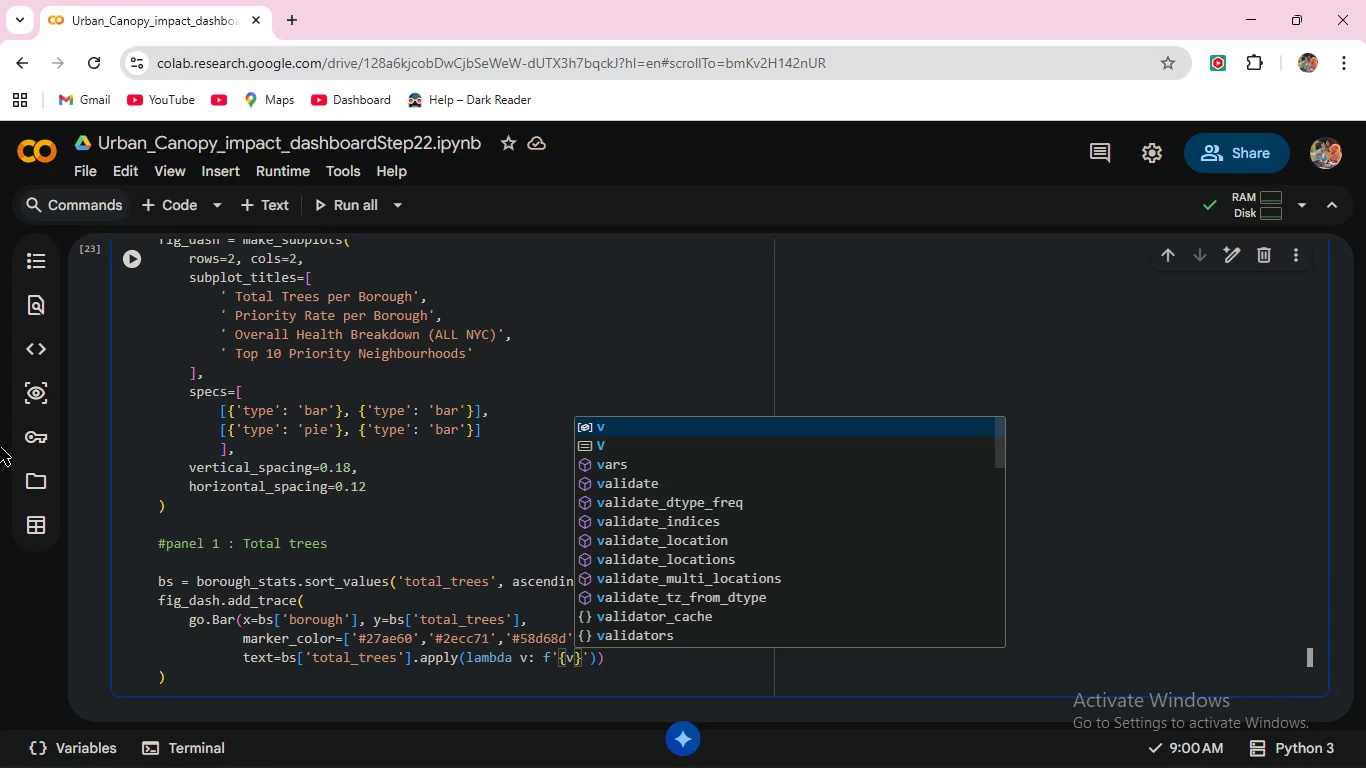 
key(Shift+ShiftRight)
 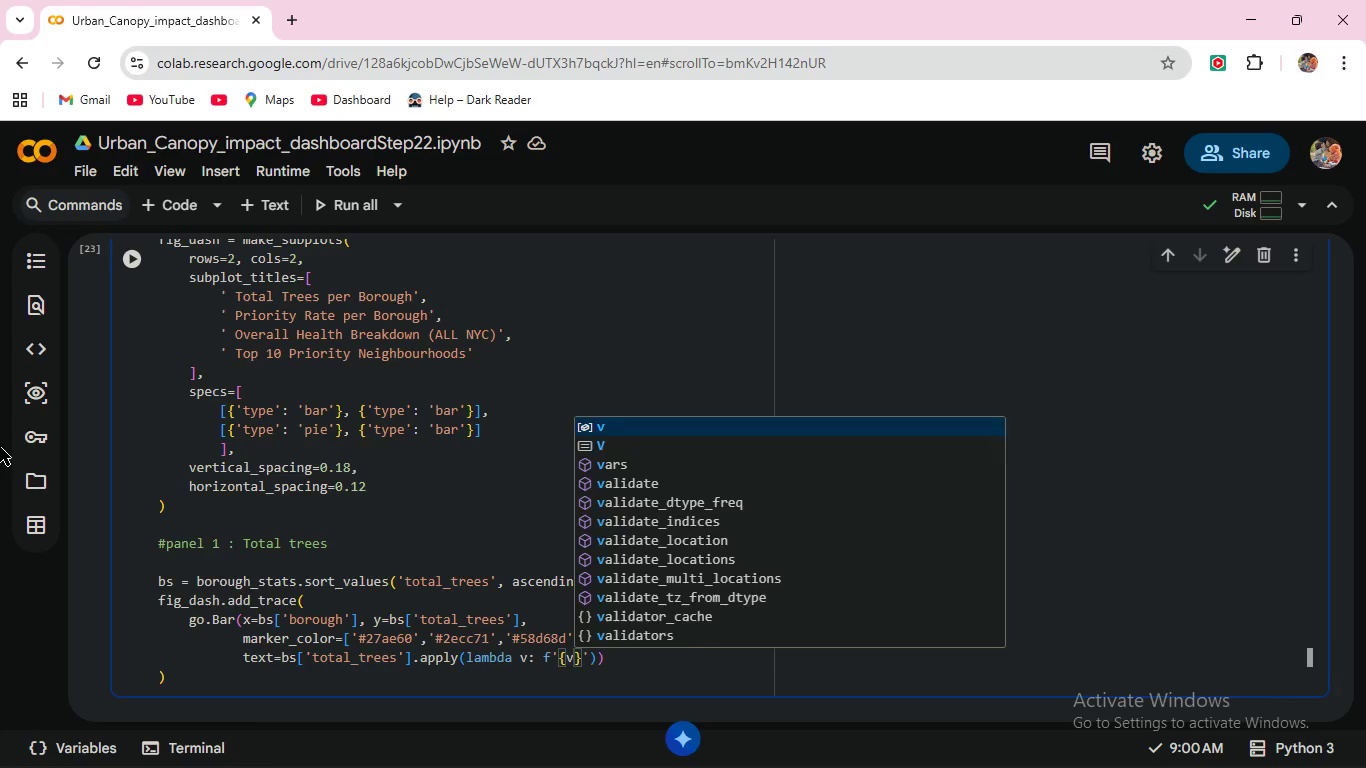 
key(Shift+Semicolon)
 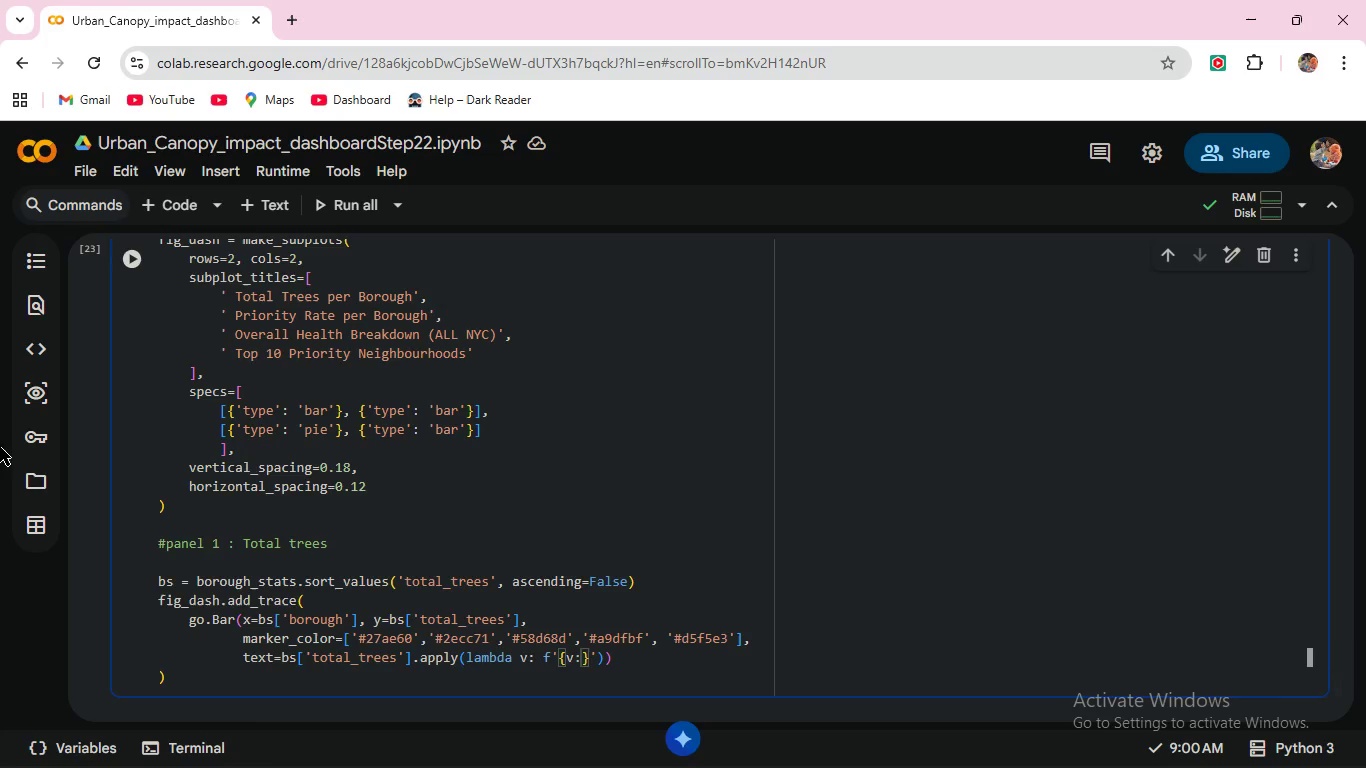 
wait(6.74)
 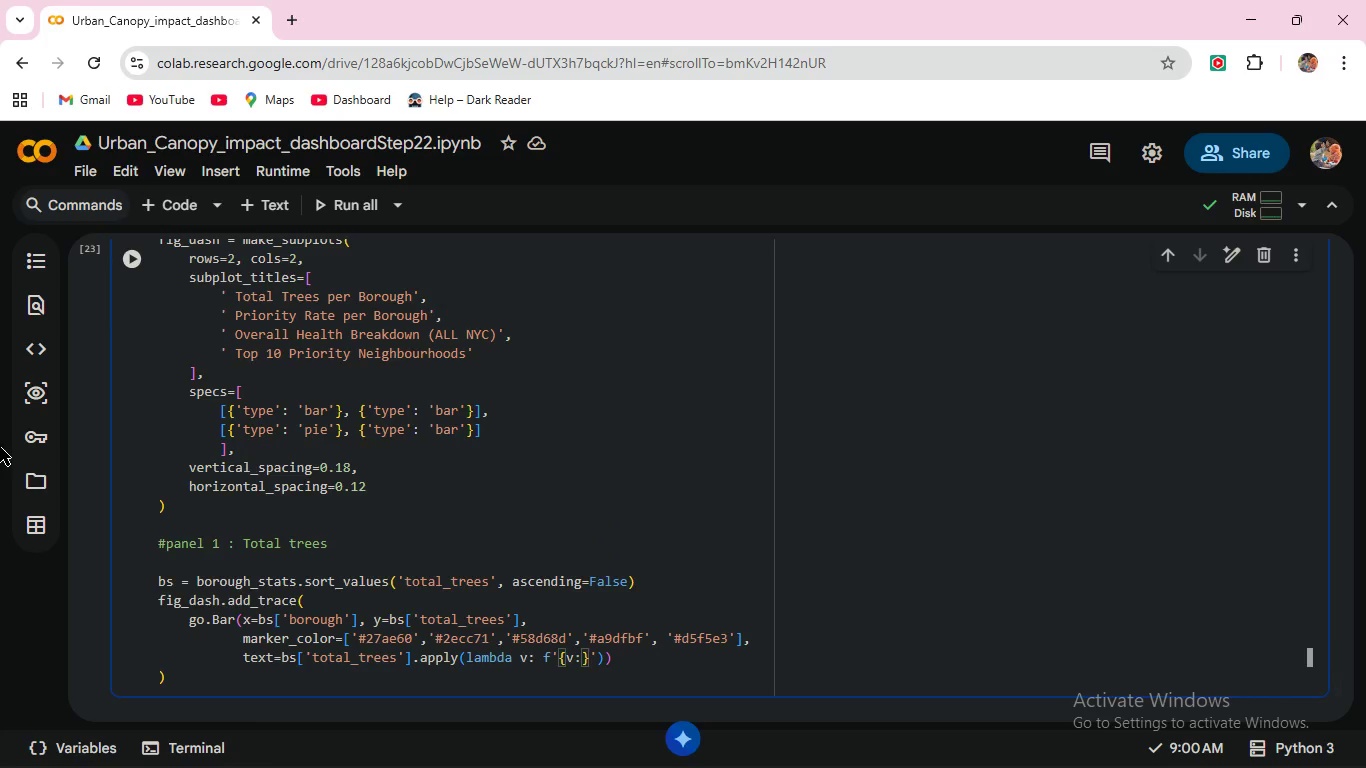 
key(Comma)
 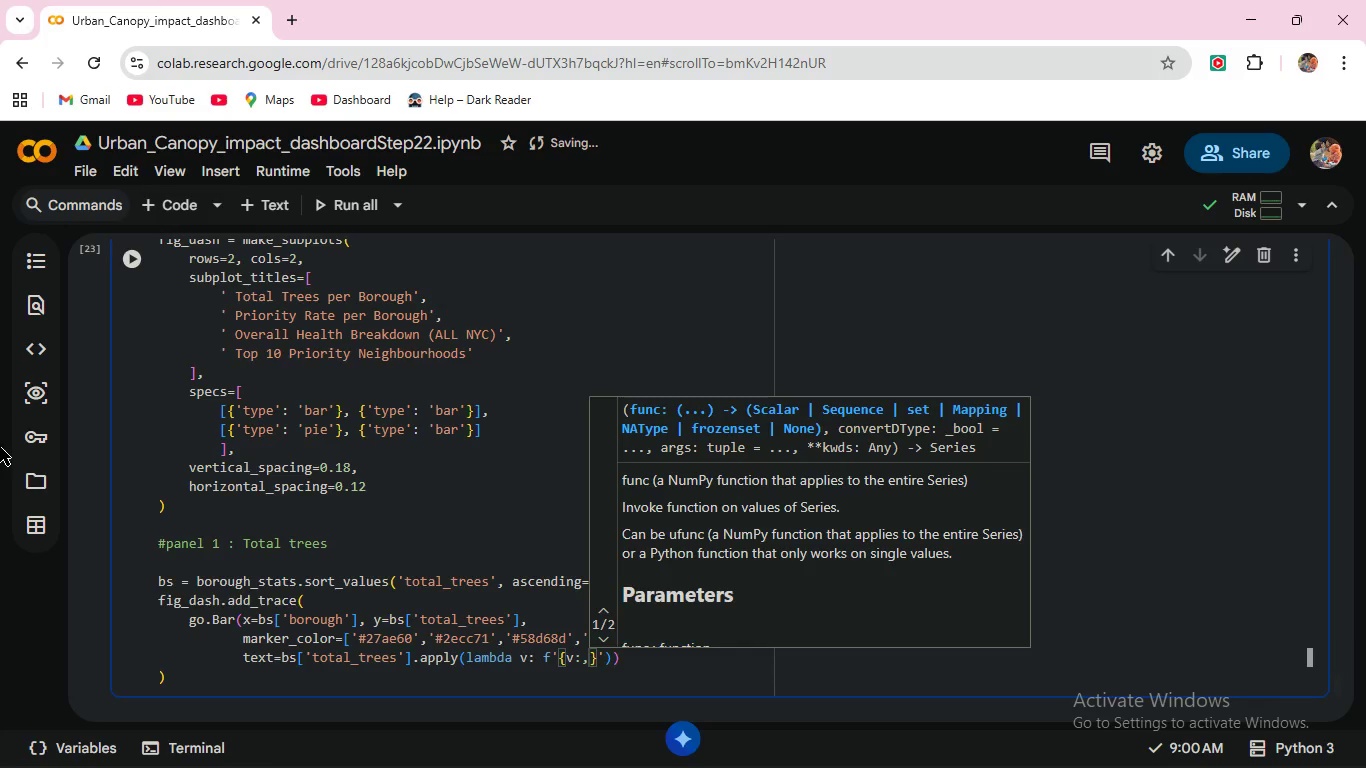 
wait(13.06)
 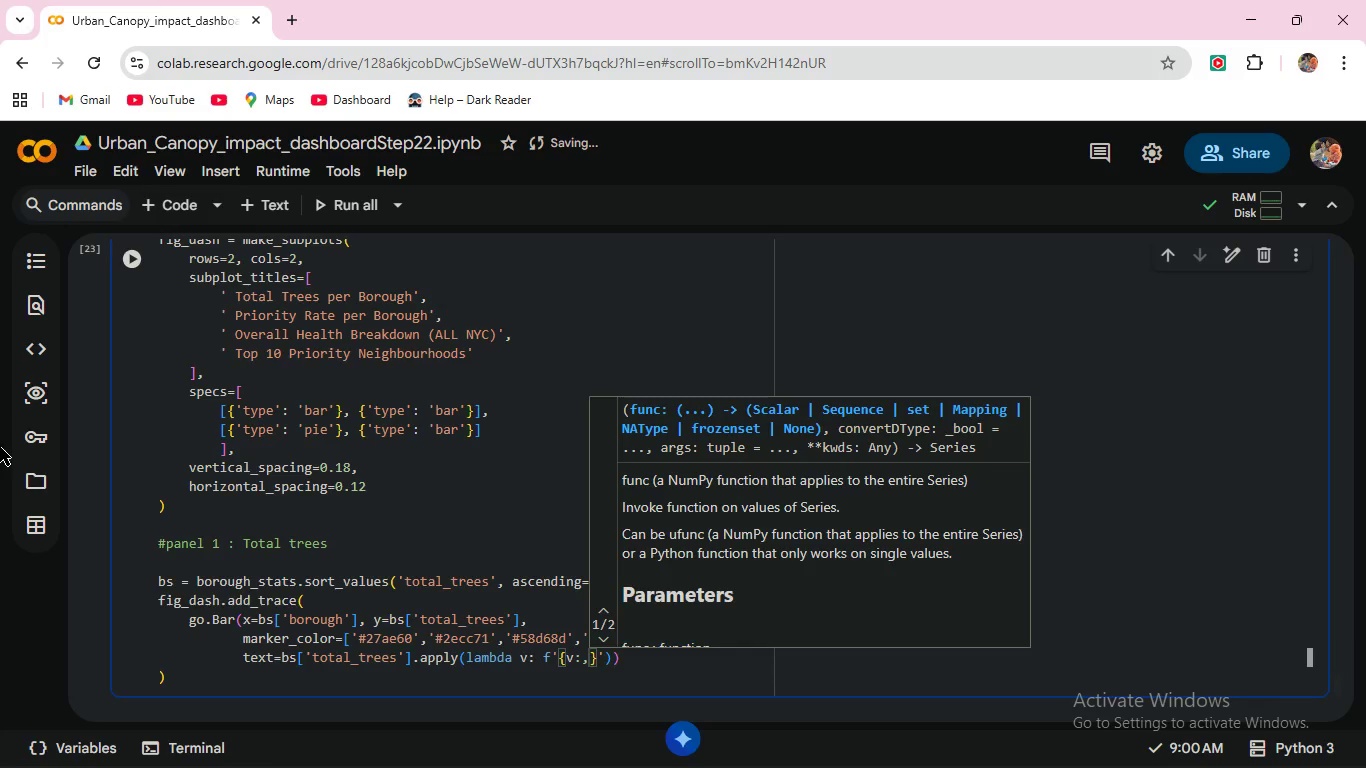 
key(Period)
 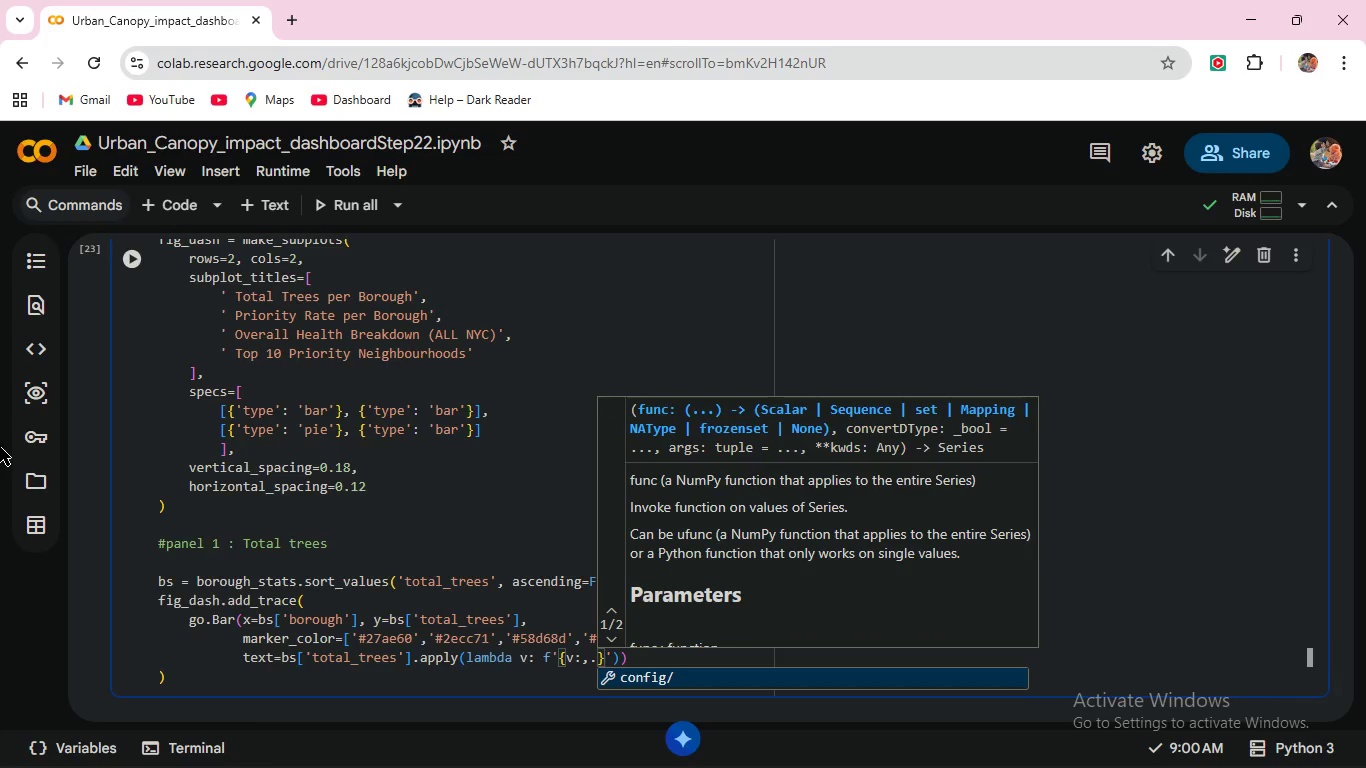 
type(0f)
 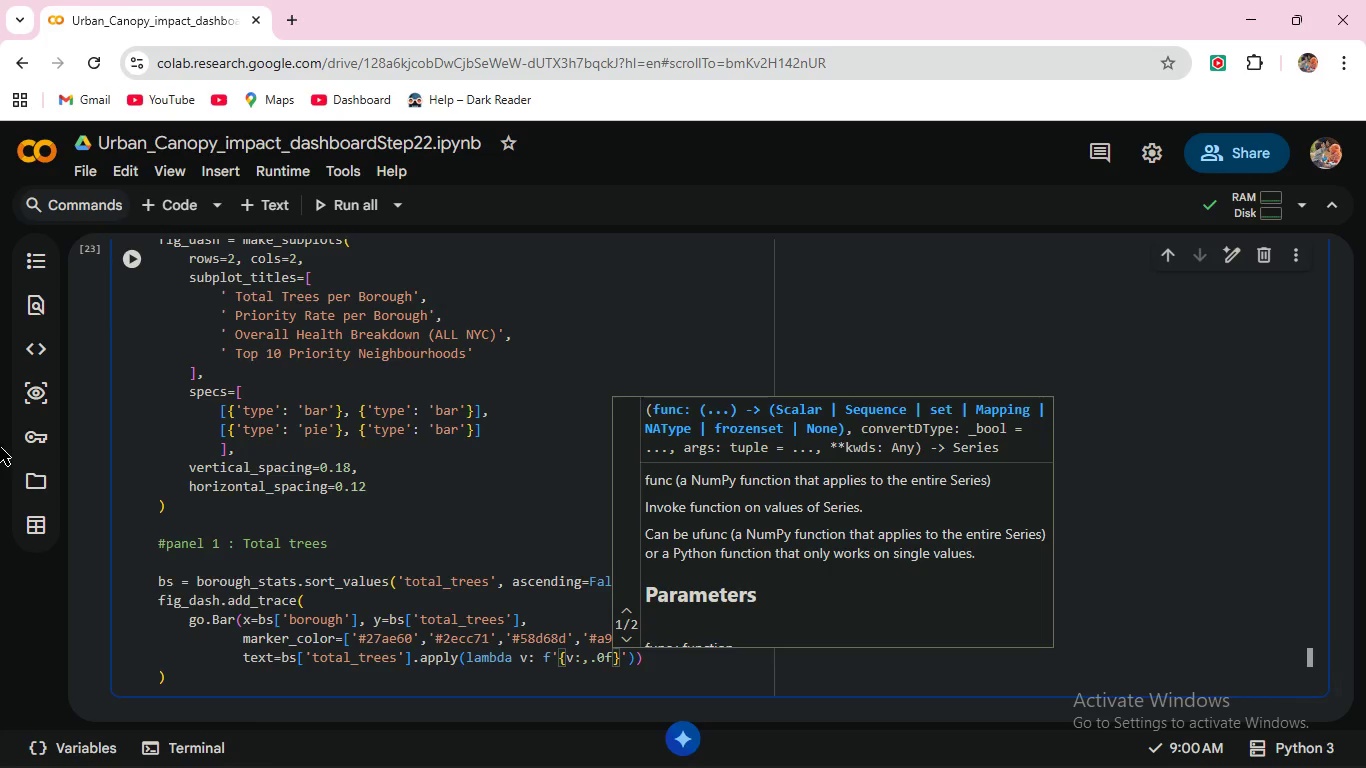 
key(ArrowRight)
 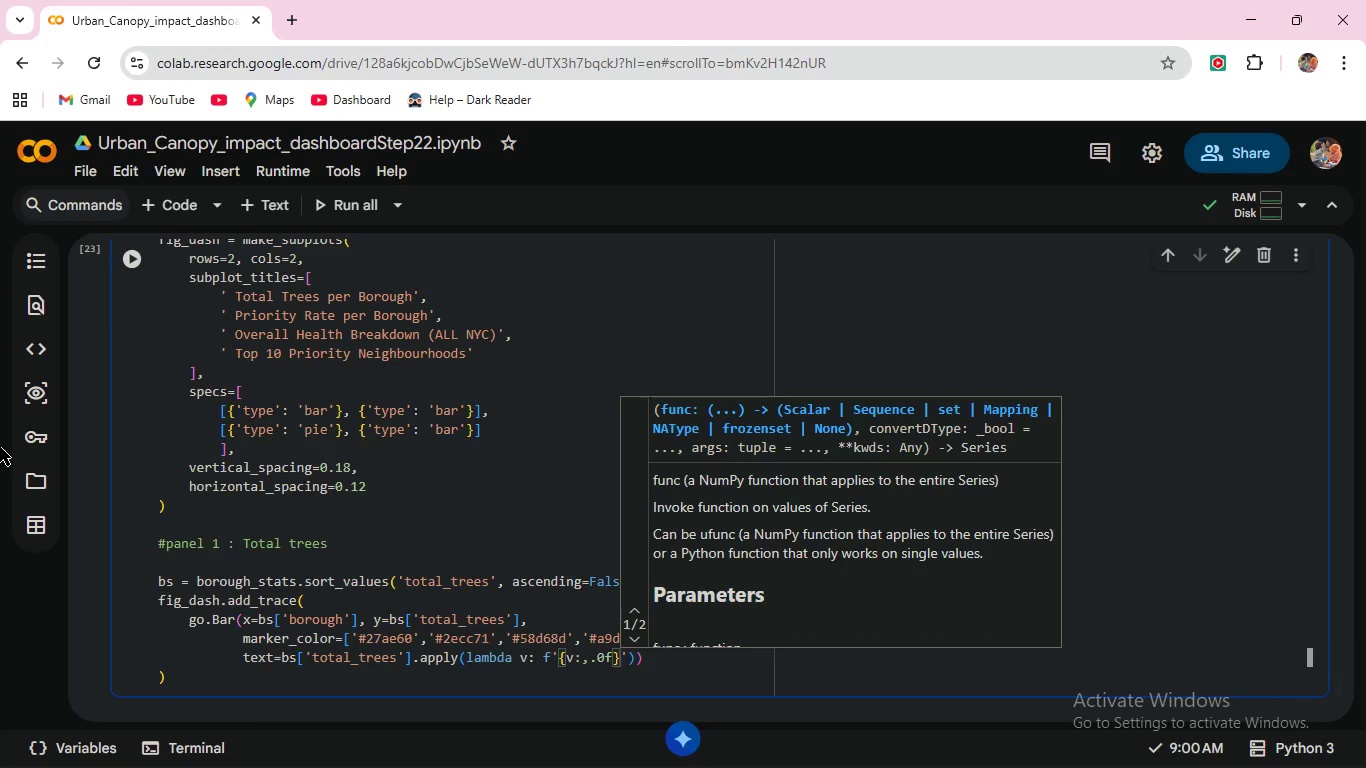 
key(ArrowRight)
 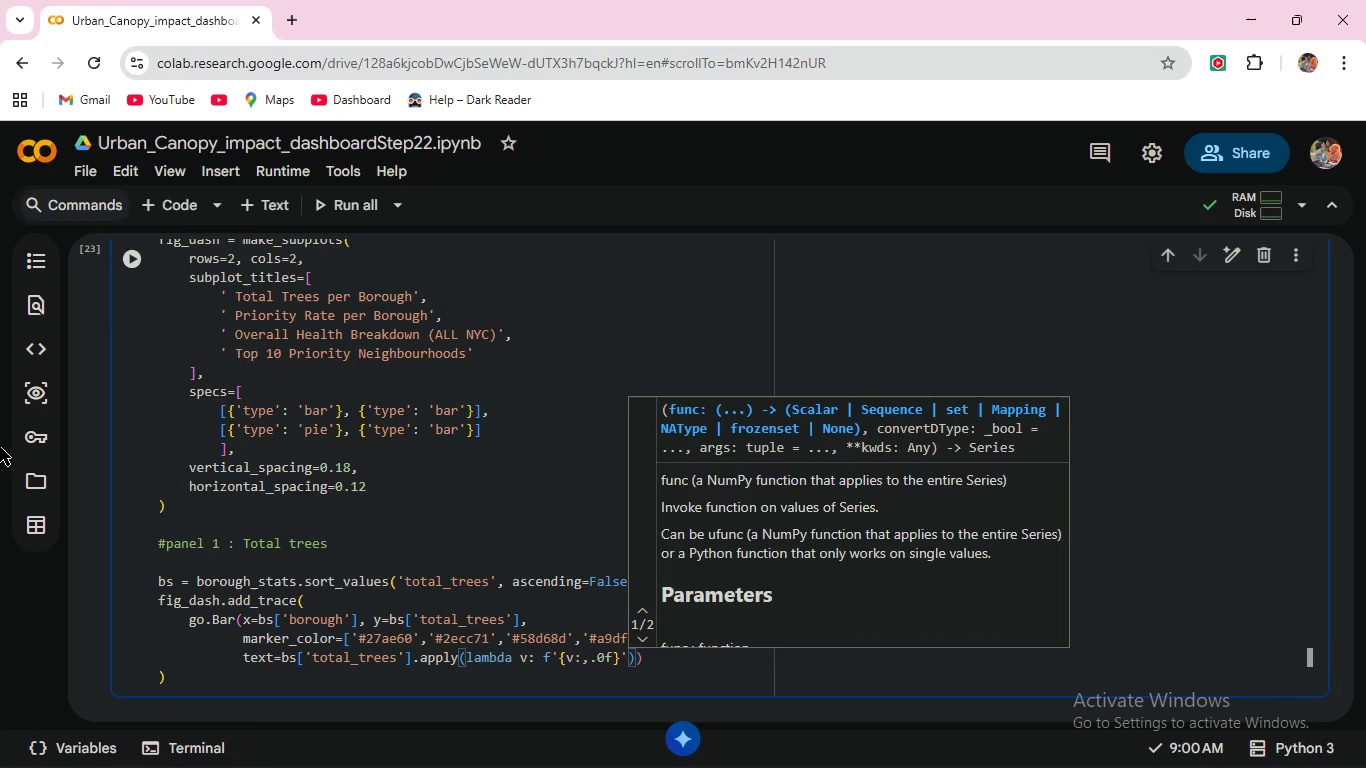 
key(ArrowRight)
 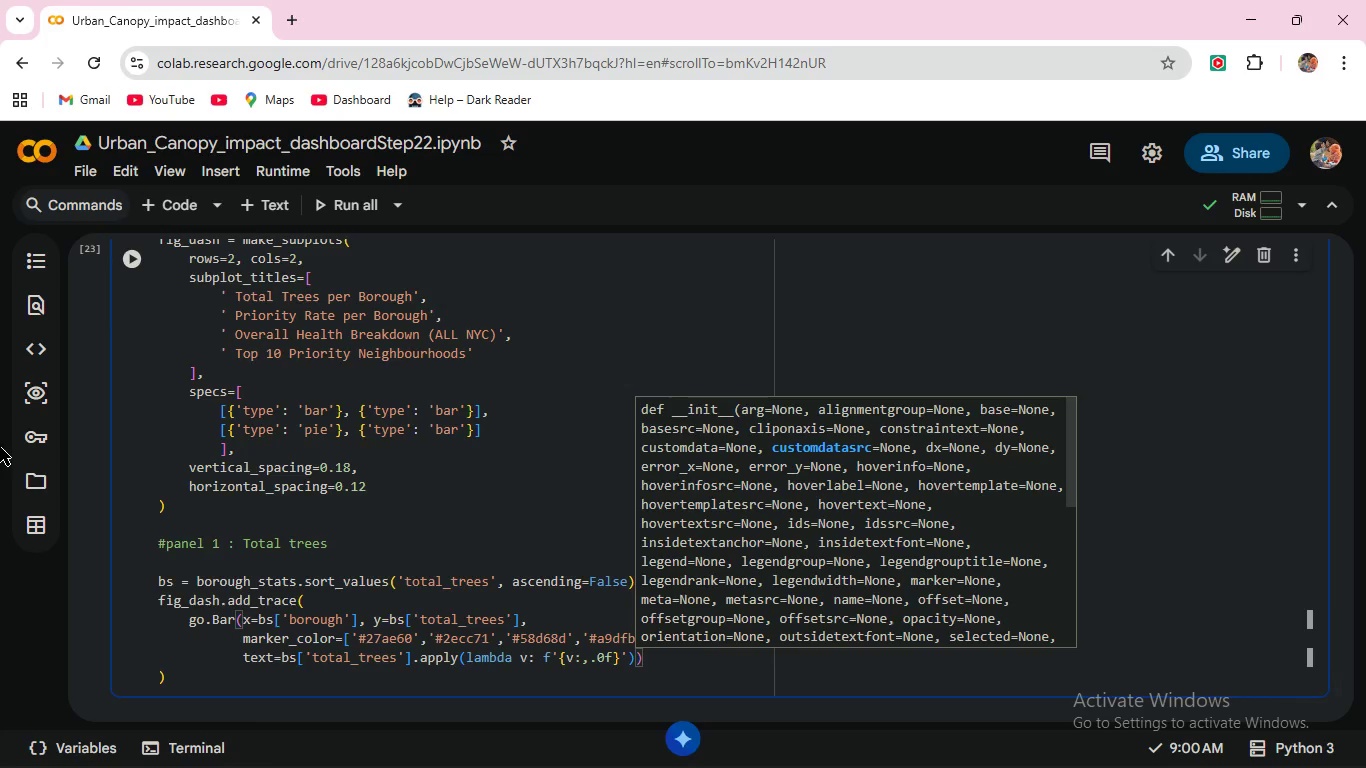 
key(Comma)
 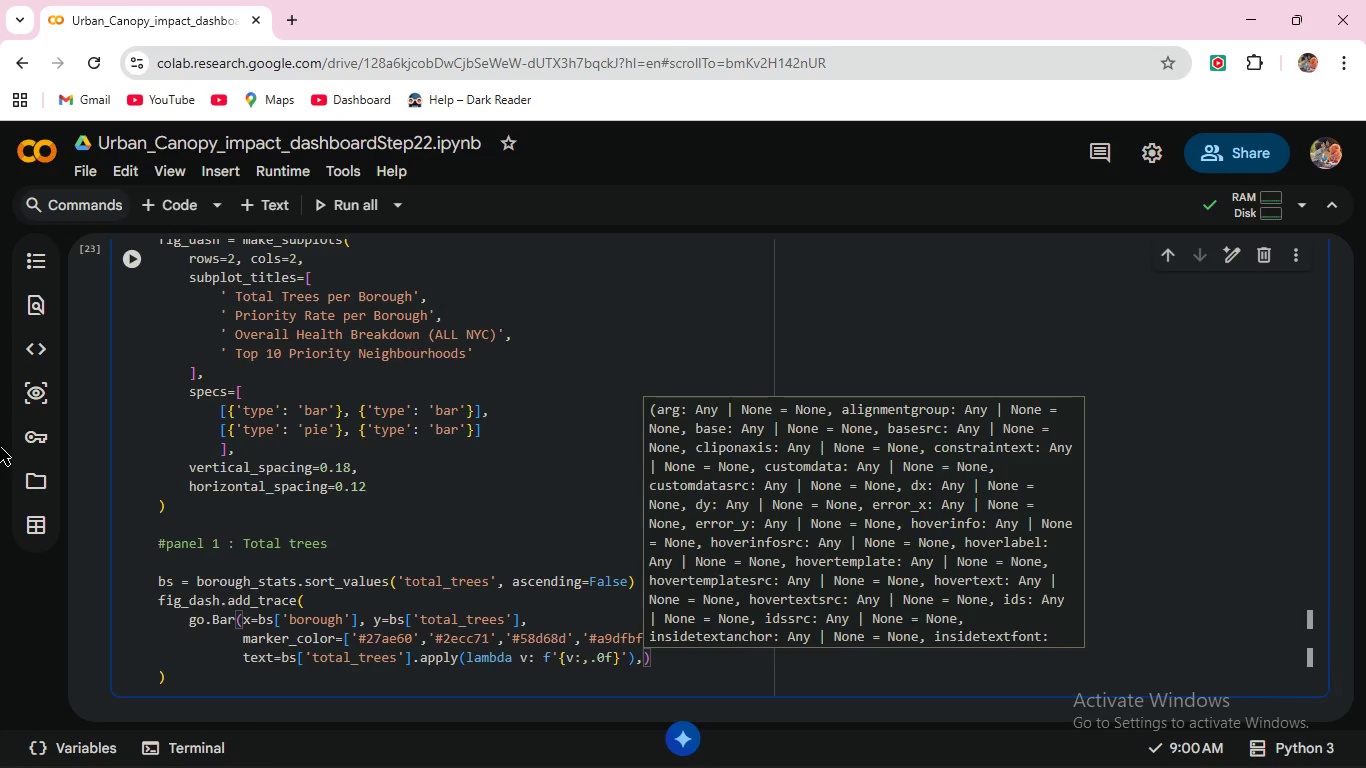 
key(Backspace)
 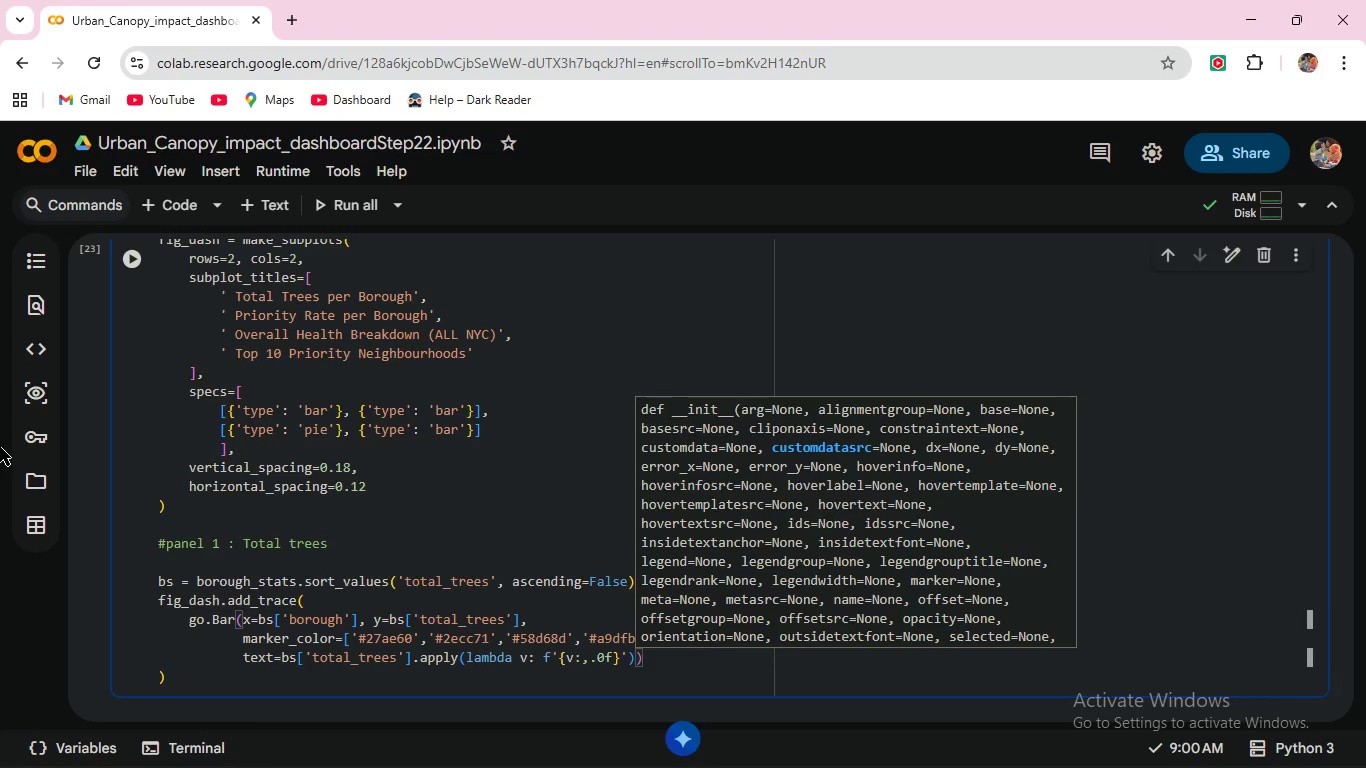 
key(ArrowRight)
 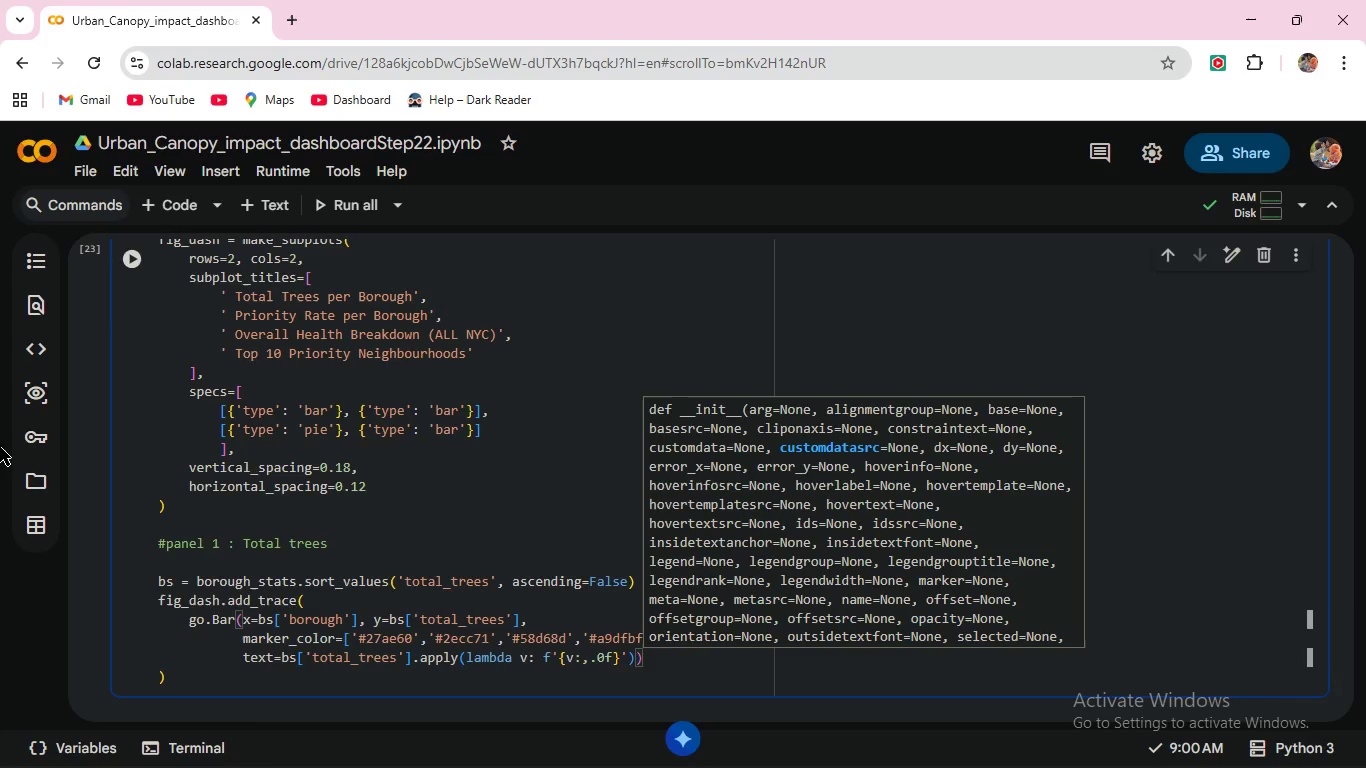 
key(Comma)
 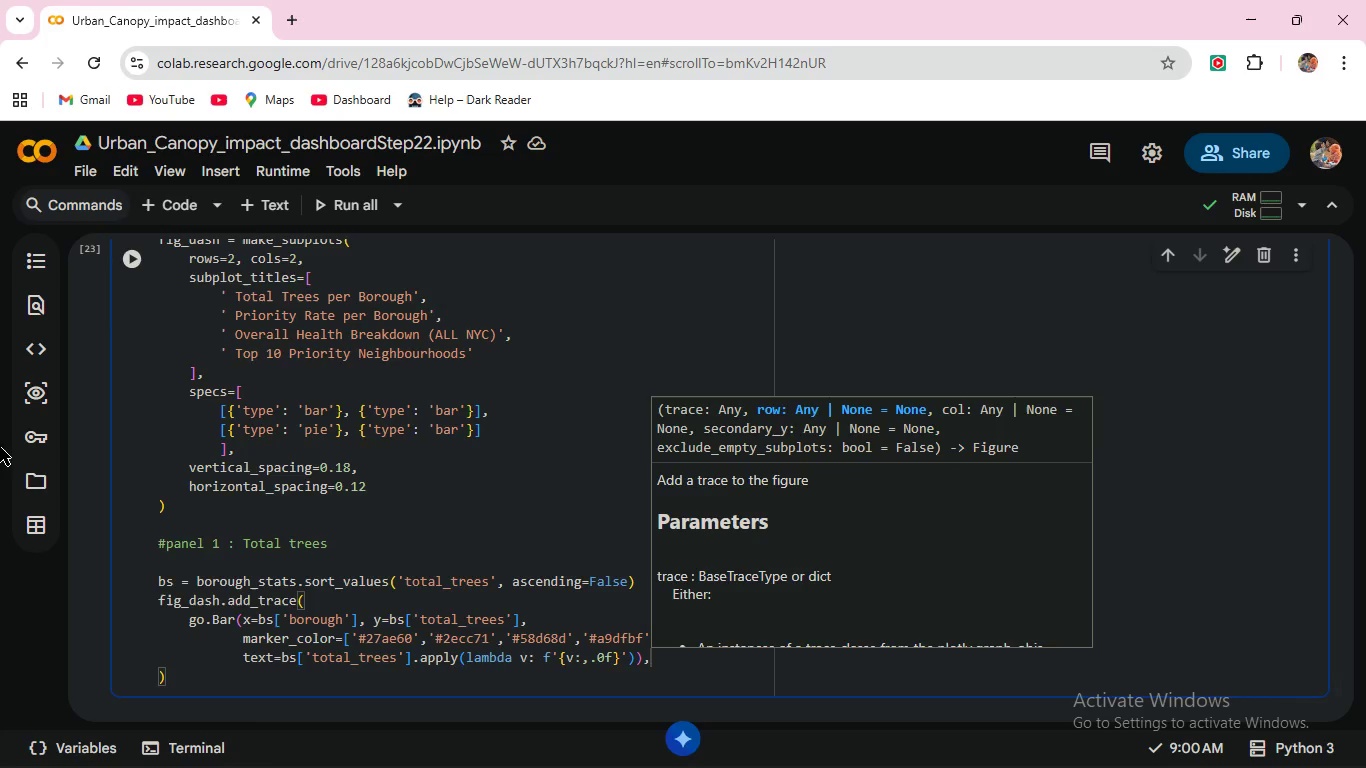 
wait(22.3)
 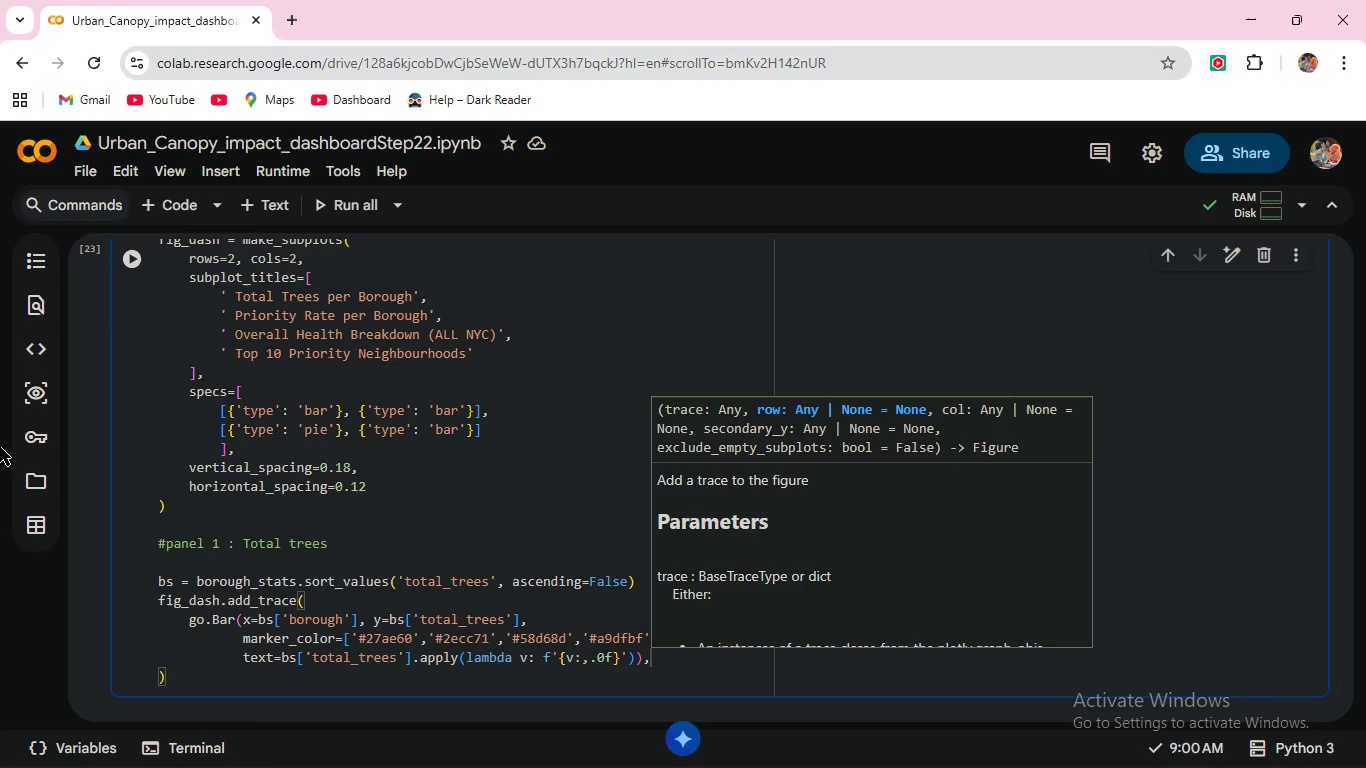 
key(Enter)
 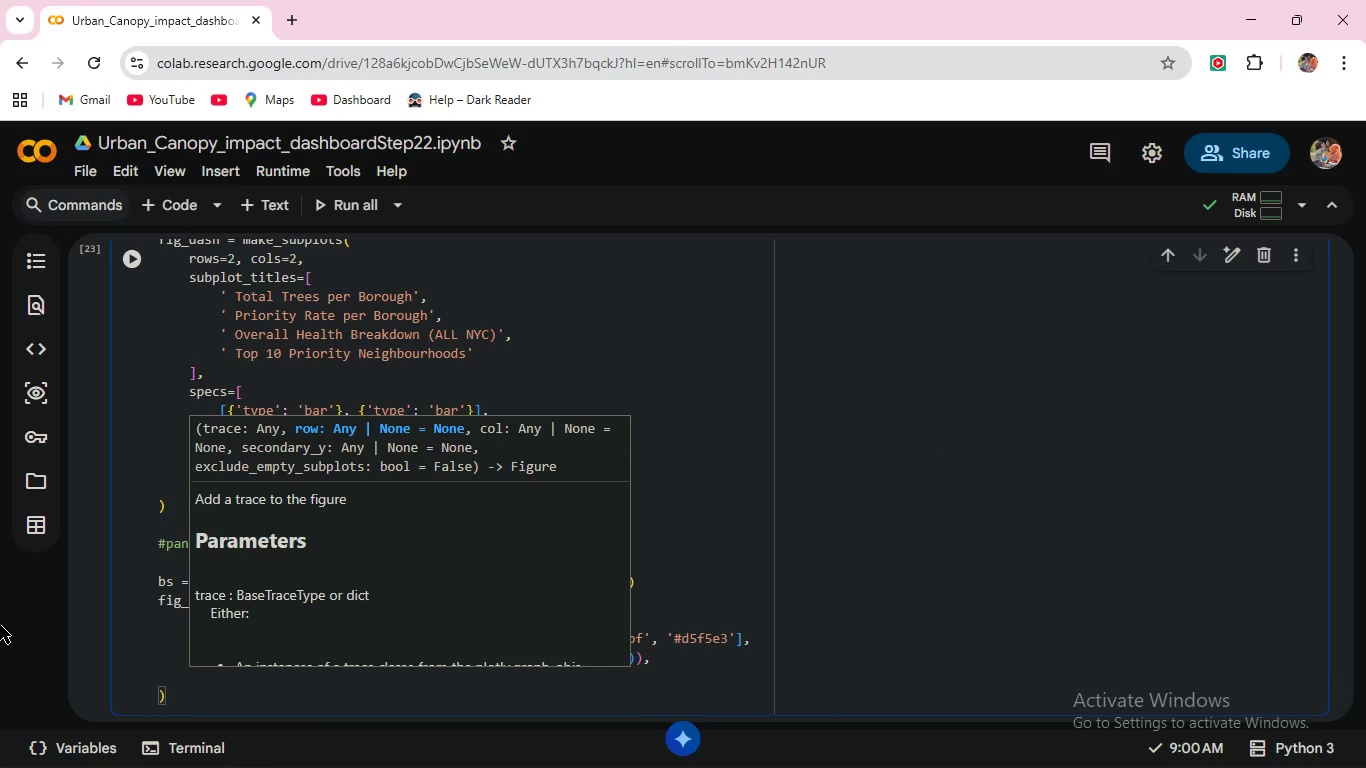 
type(         )
key(Backspace)
key(Backspace)
type( tex)
 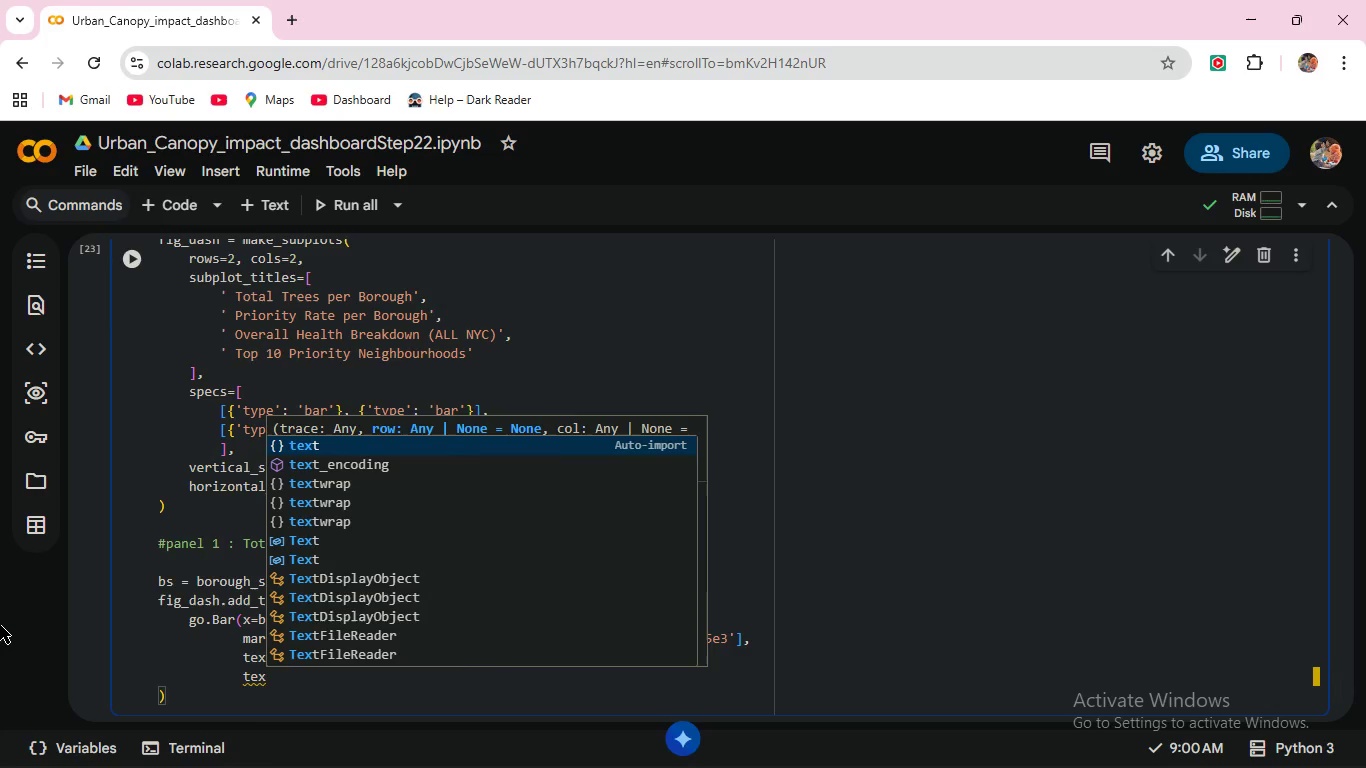 
type(tpo)
 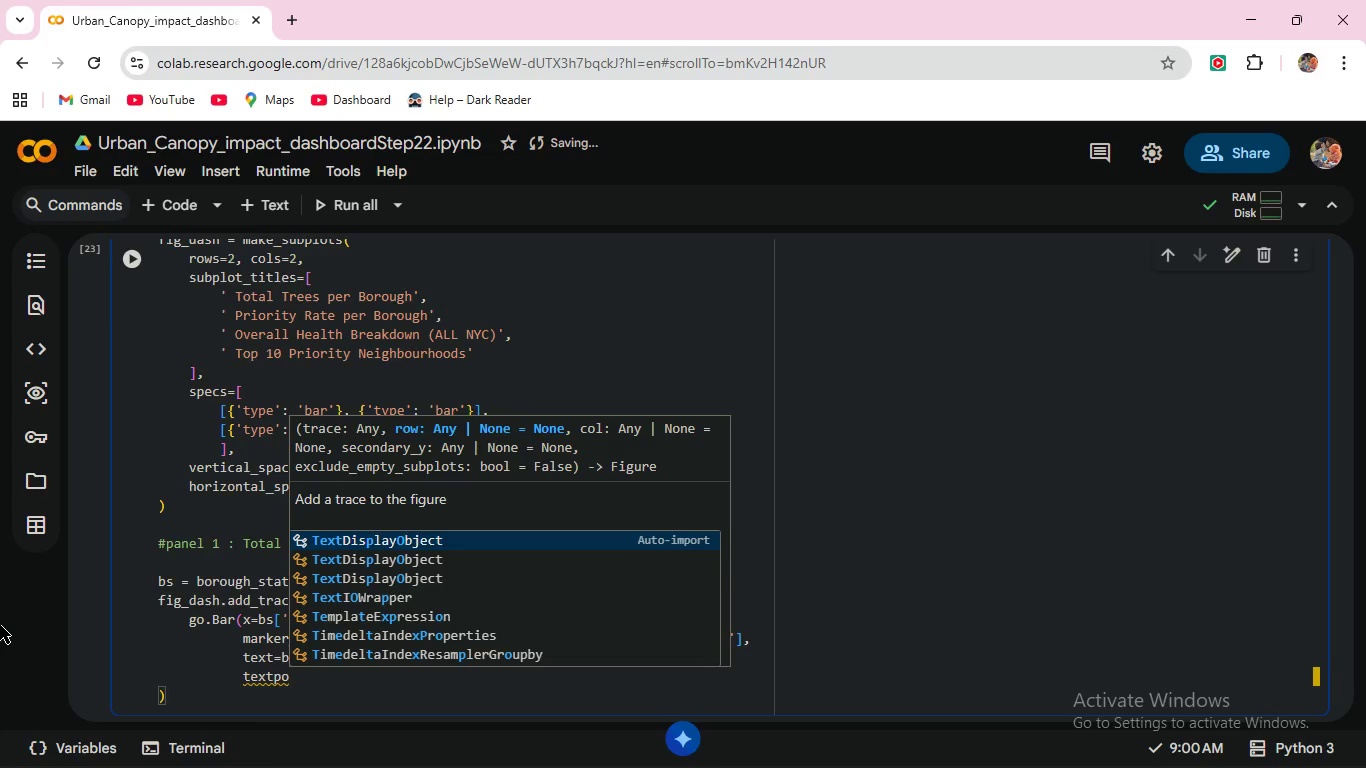 
type(si)
 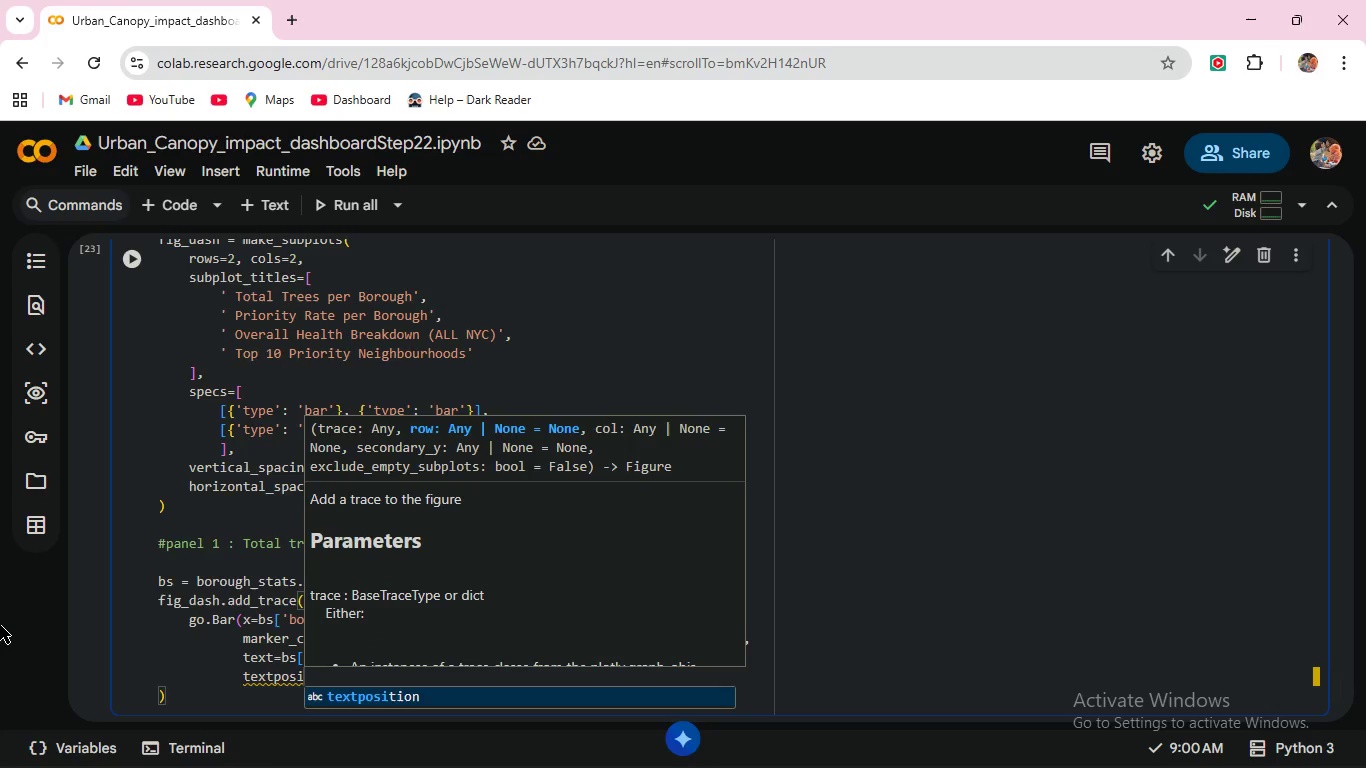 
key(Enter)
 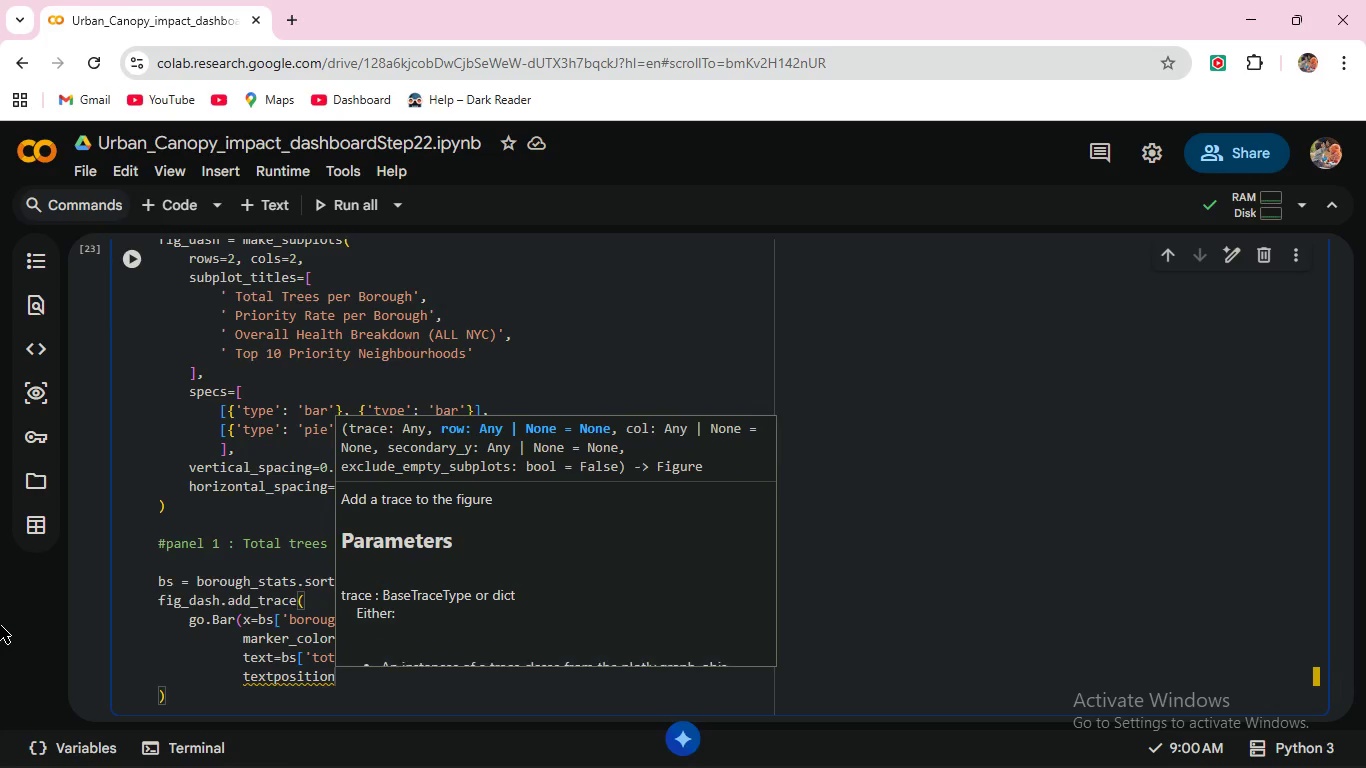 
type(='ou)
 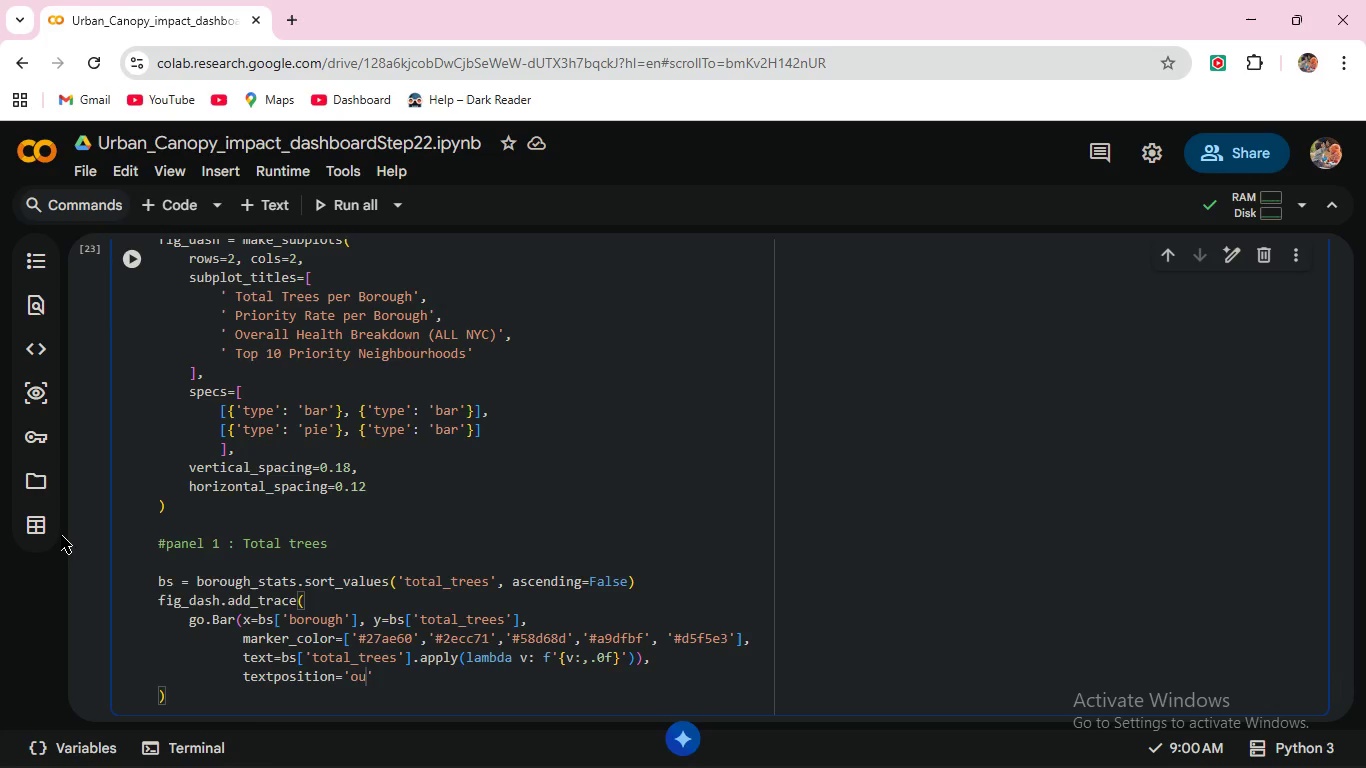 
wait(21.09)
 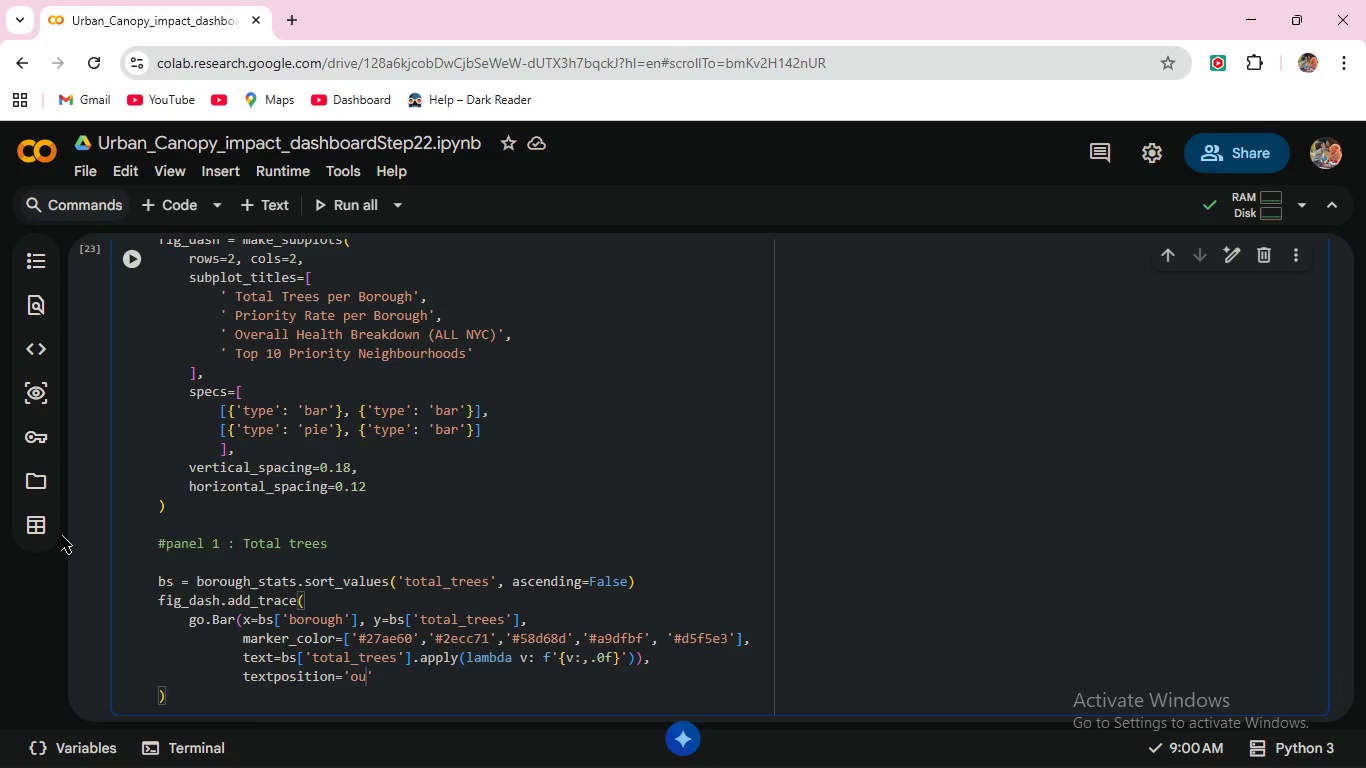 
left_click_drag(start_coordinate=[47, 506], to_coordinate=[0, 564])
 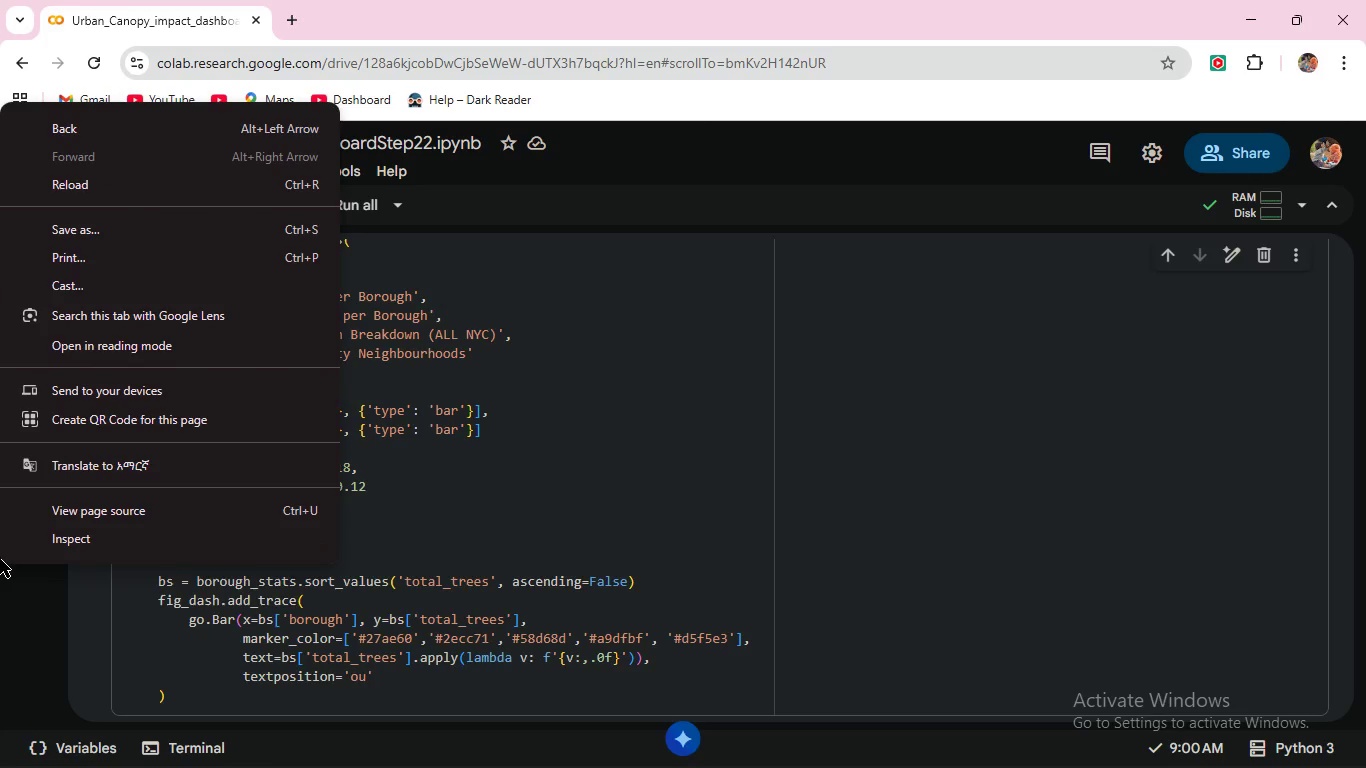 
scroll: coordinate [47, 506], scroll_direction: up, amount: 1.0
 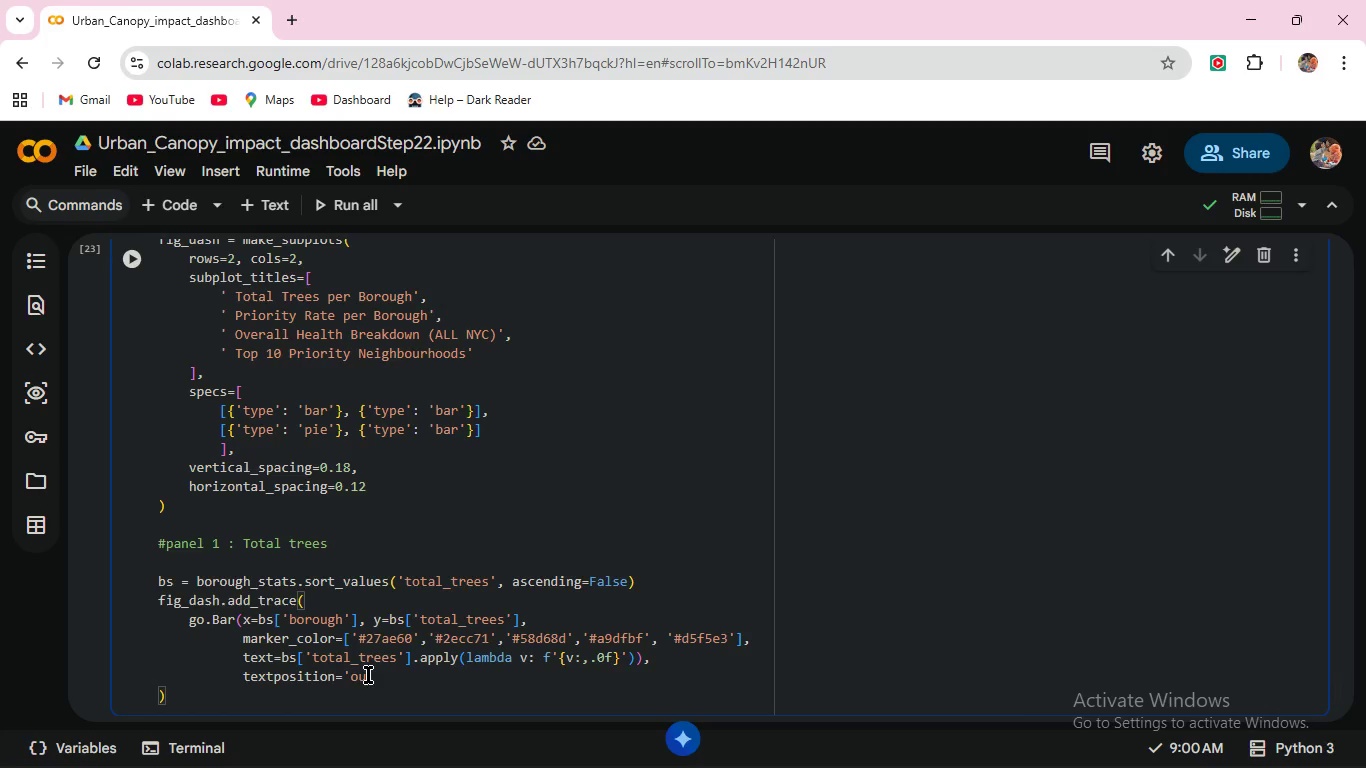 
wait(11.77)
 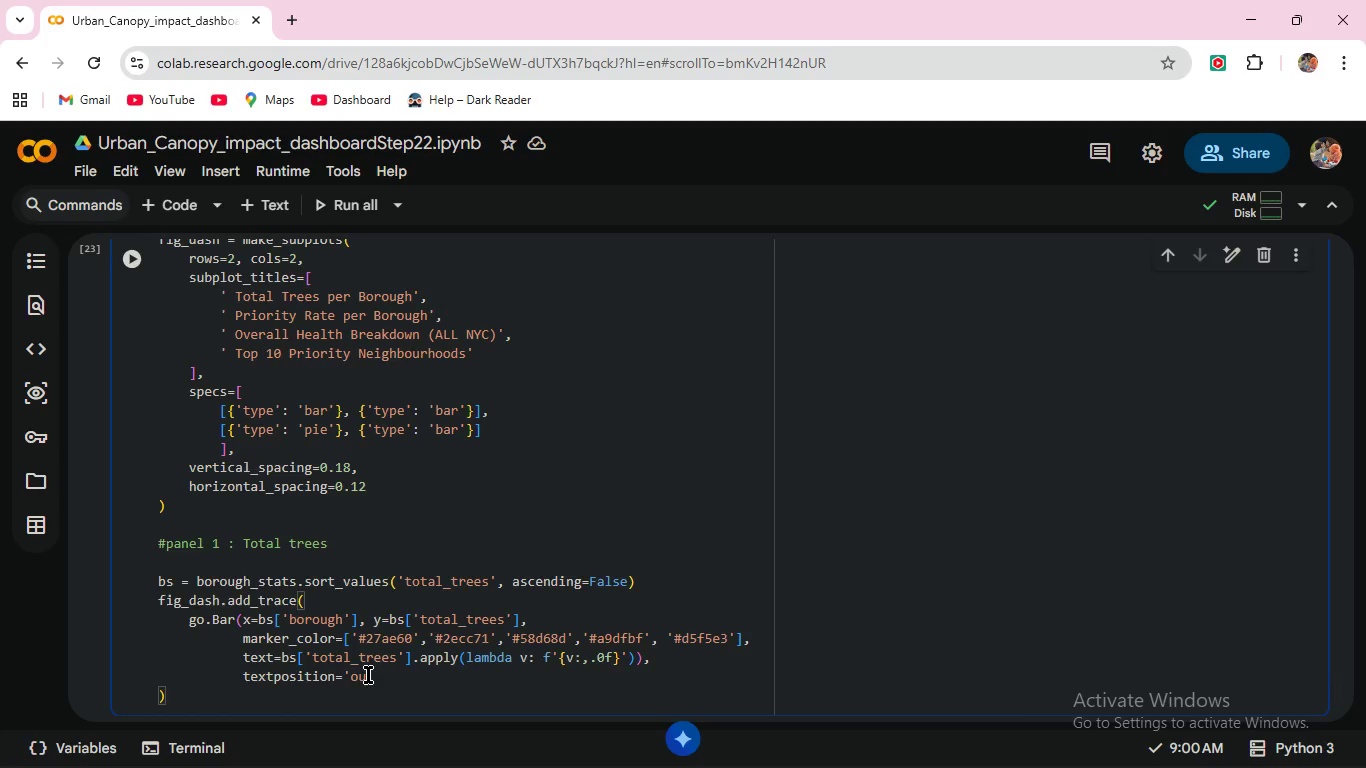 
type(tside)
 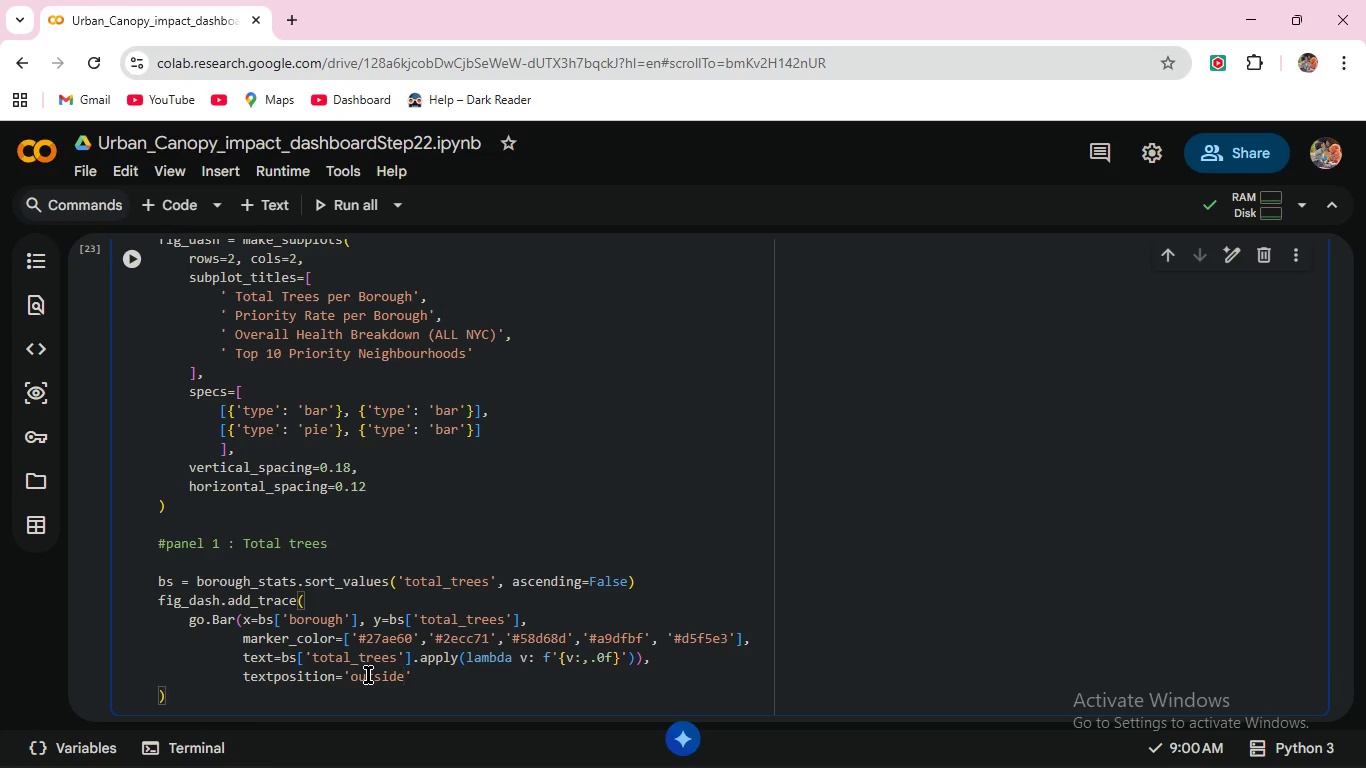 
key(ArrowRight)
 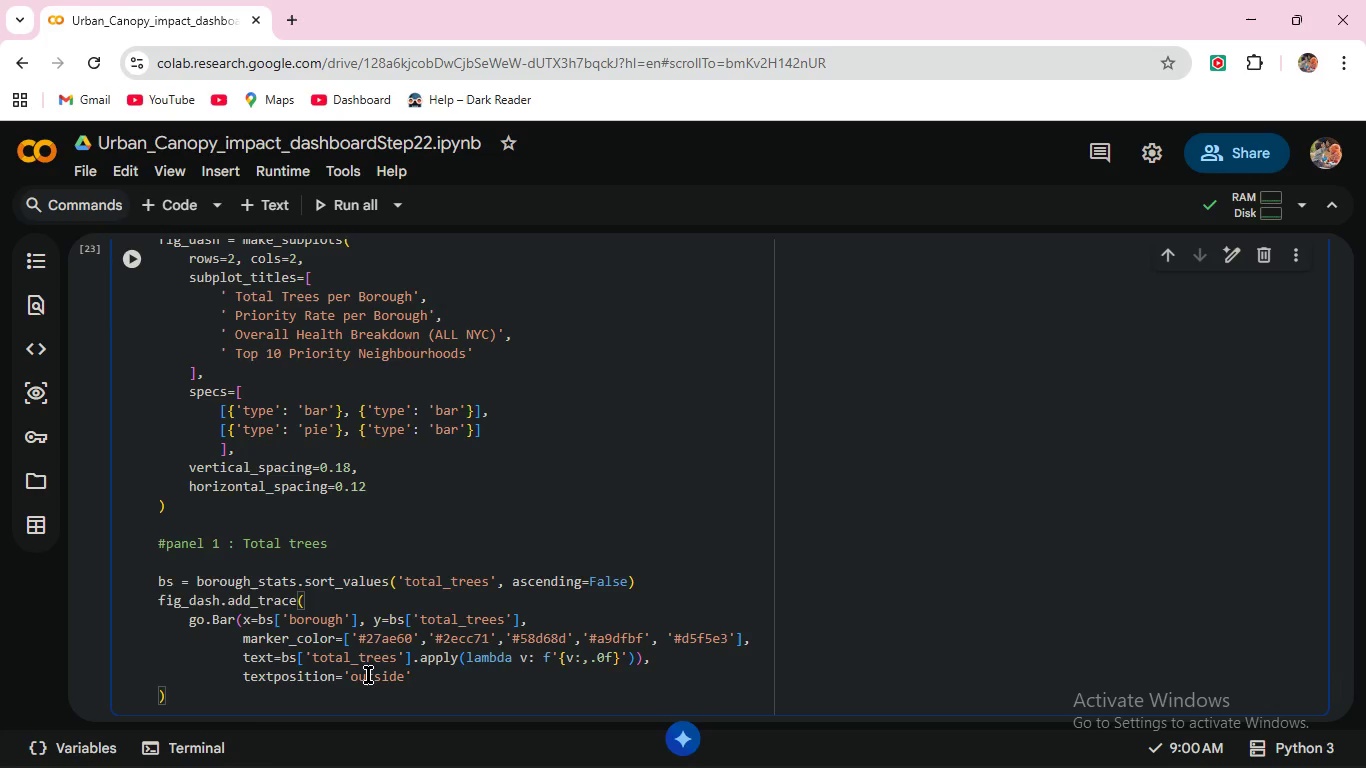 
type( , showlegend)
 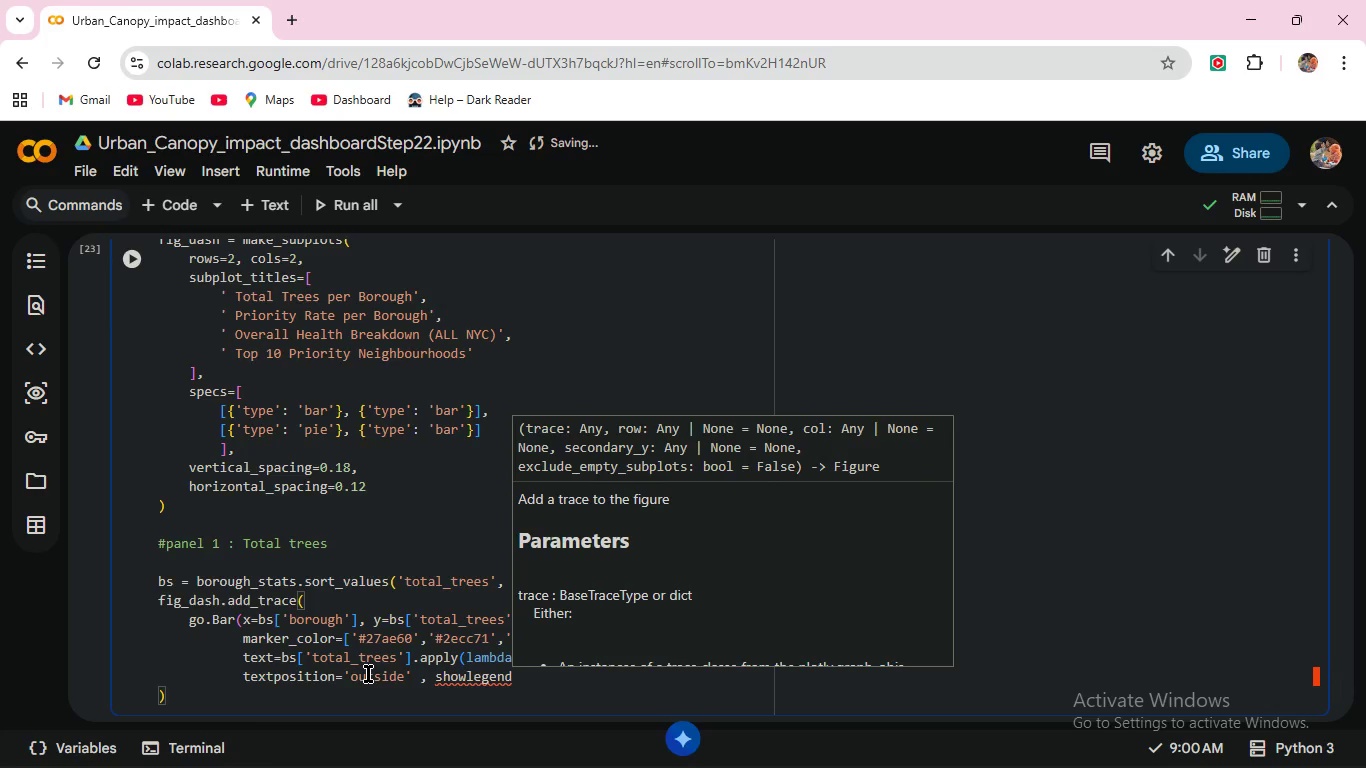 
wait(5.11)
 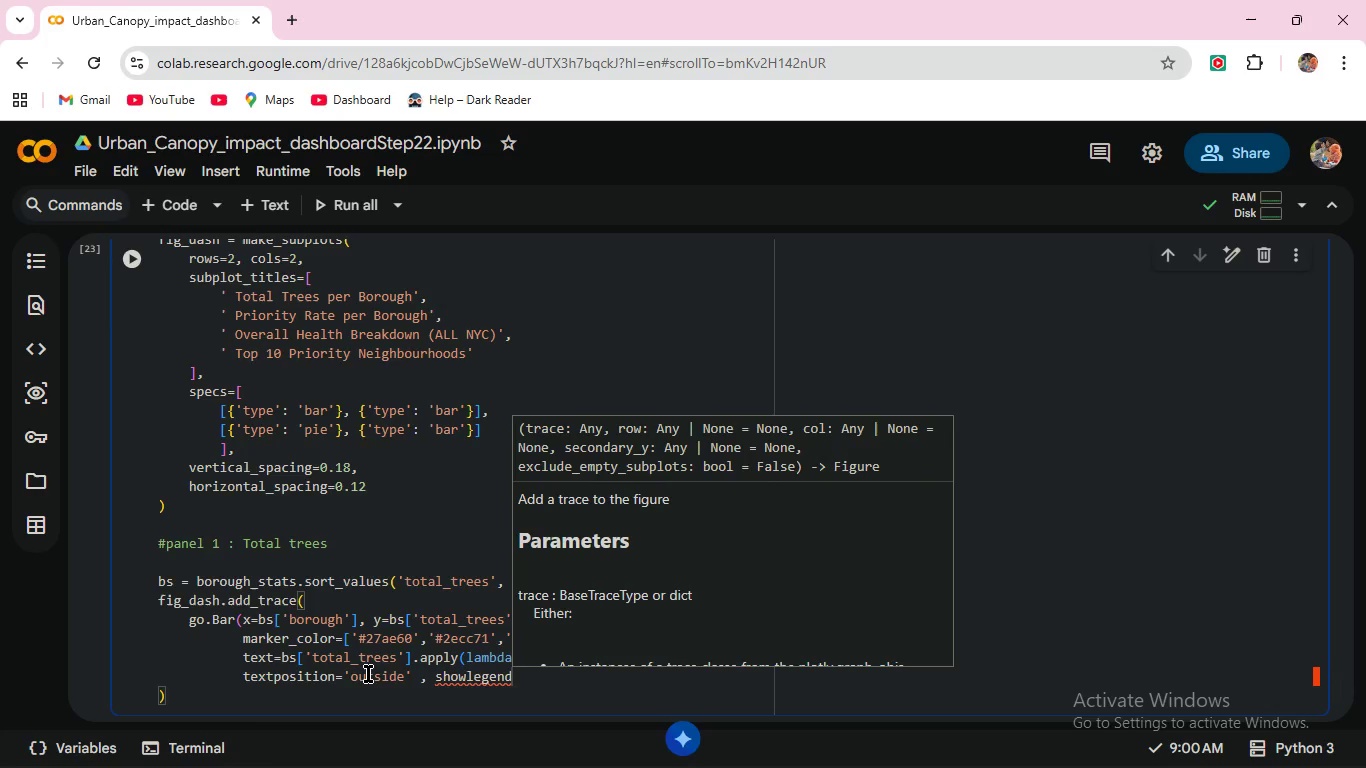 
type(=False),)
 